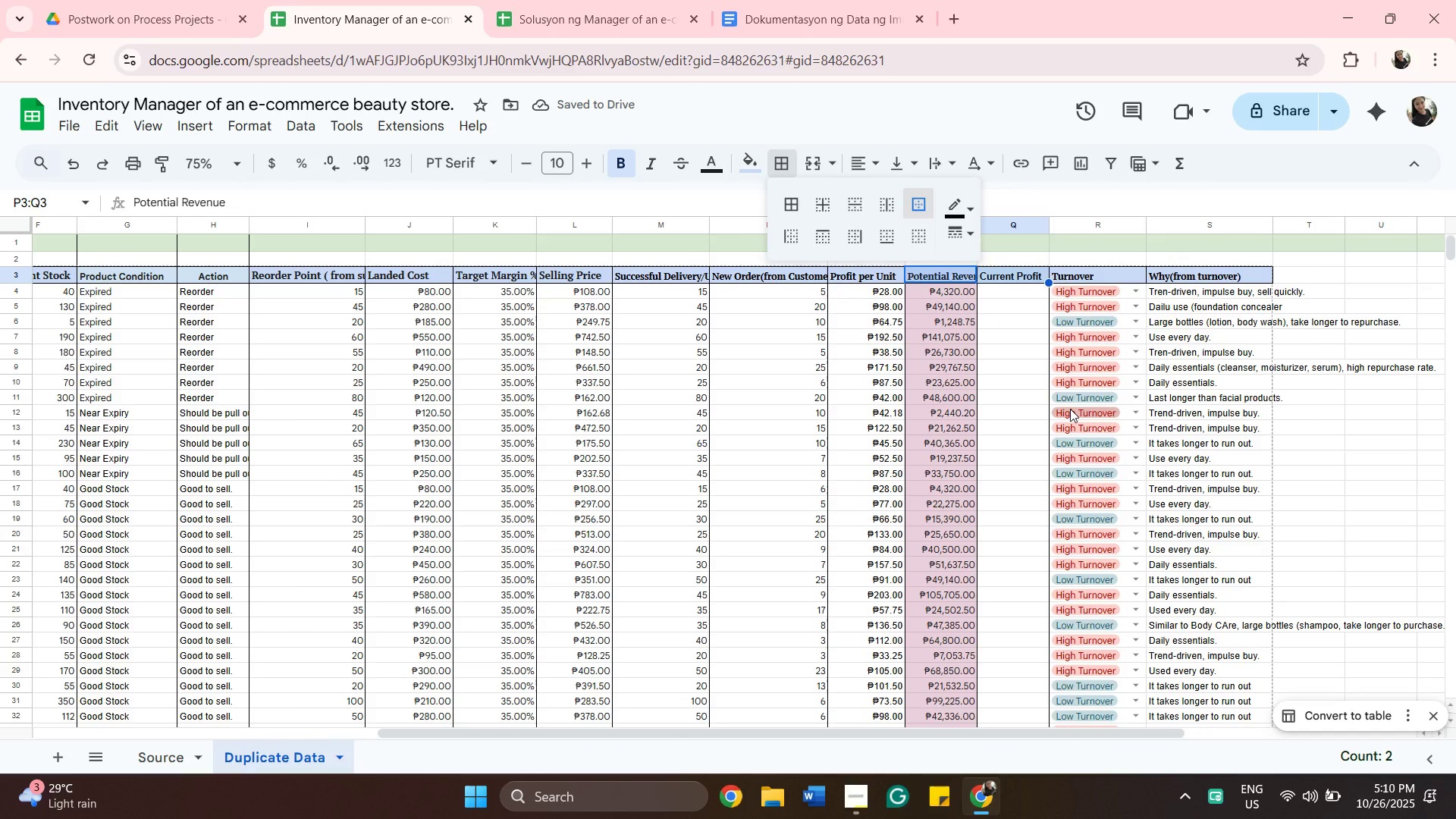 
left_click_drag(start_coordinate=[1043, 733], to_coordinate=[896, 681])
 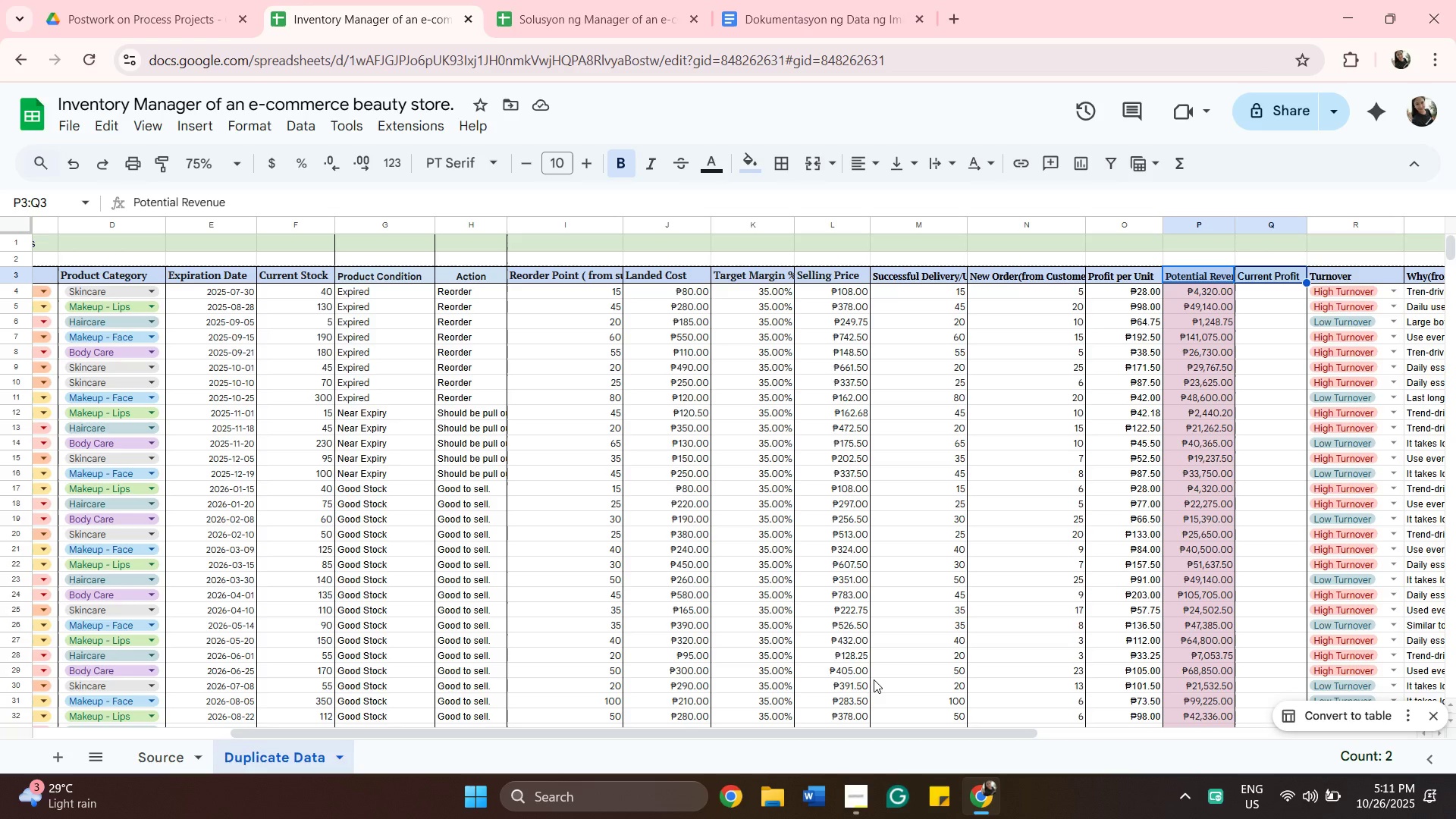 
wait(22.45)
 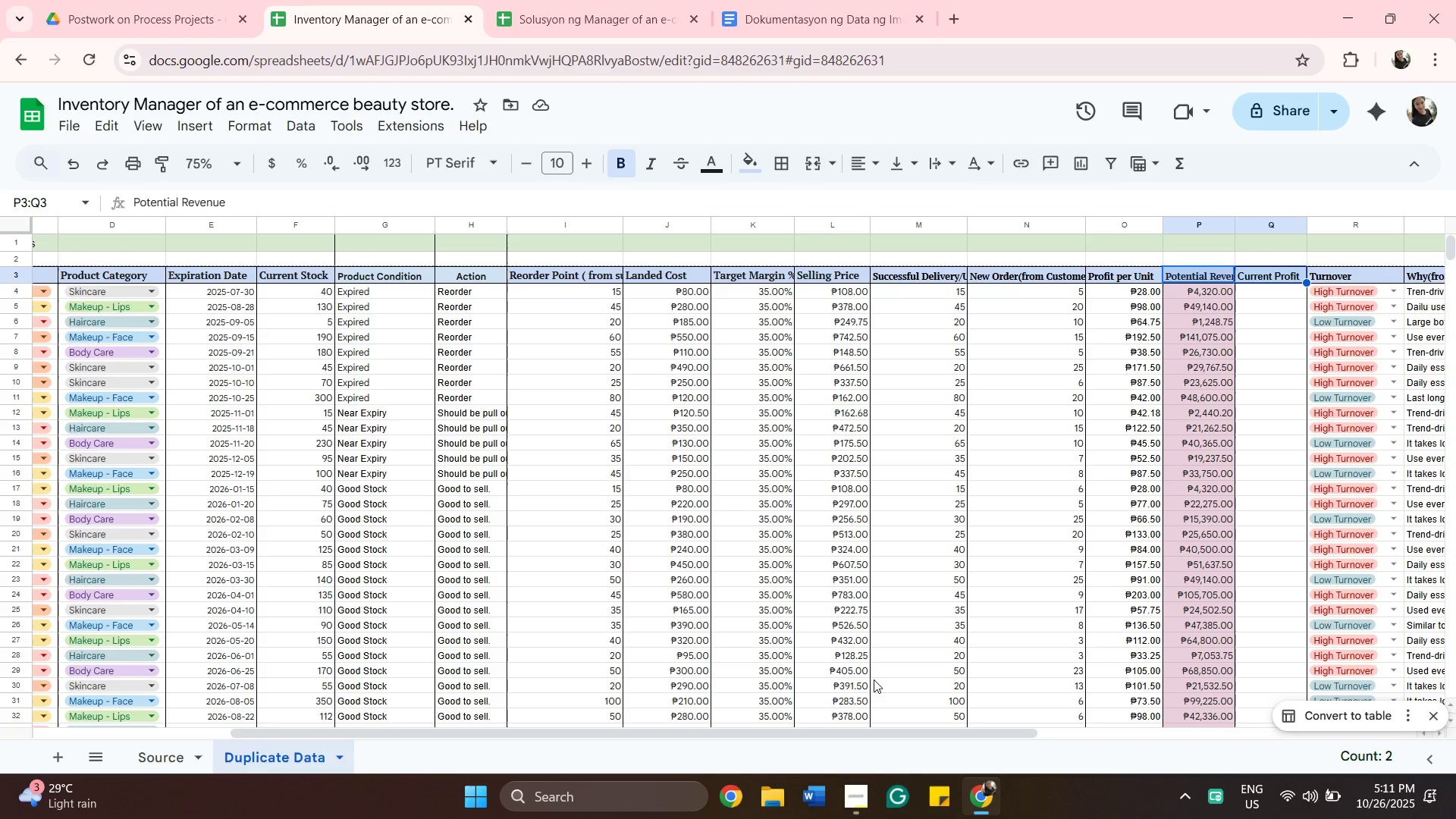 
left_click_drag(start_coordinate=[823, 733], to_coordinate=[1089, 799])
 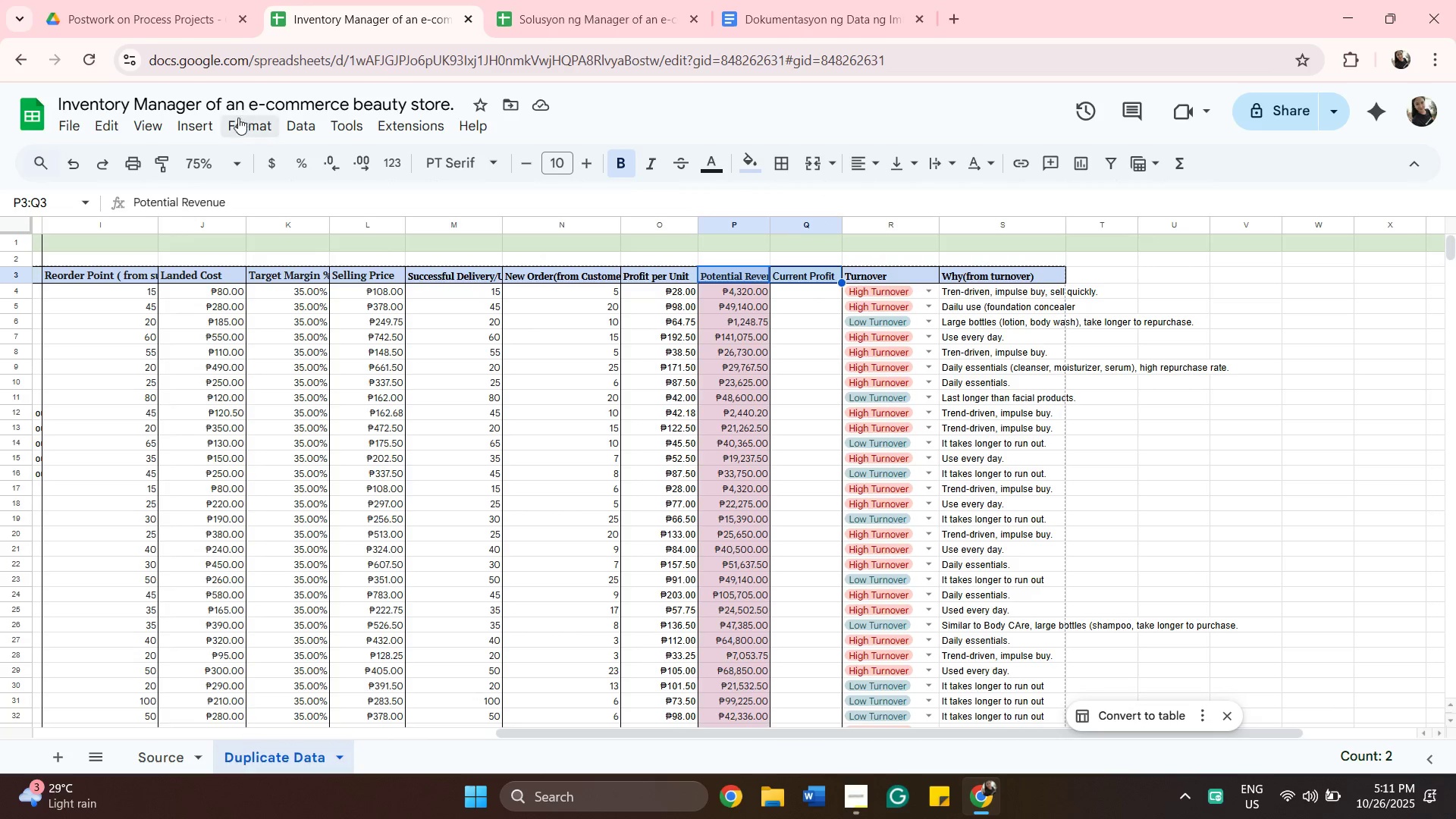 
wait(7.08)
 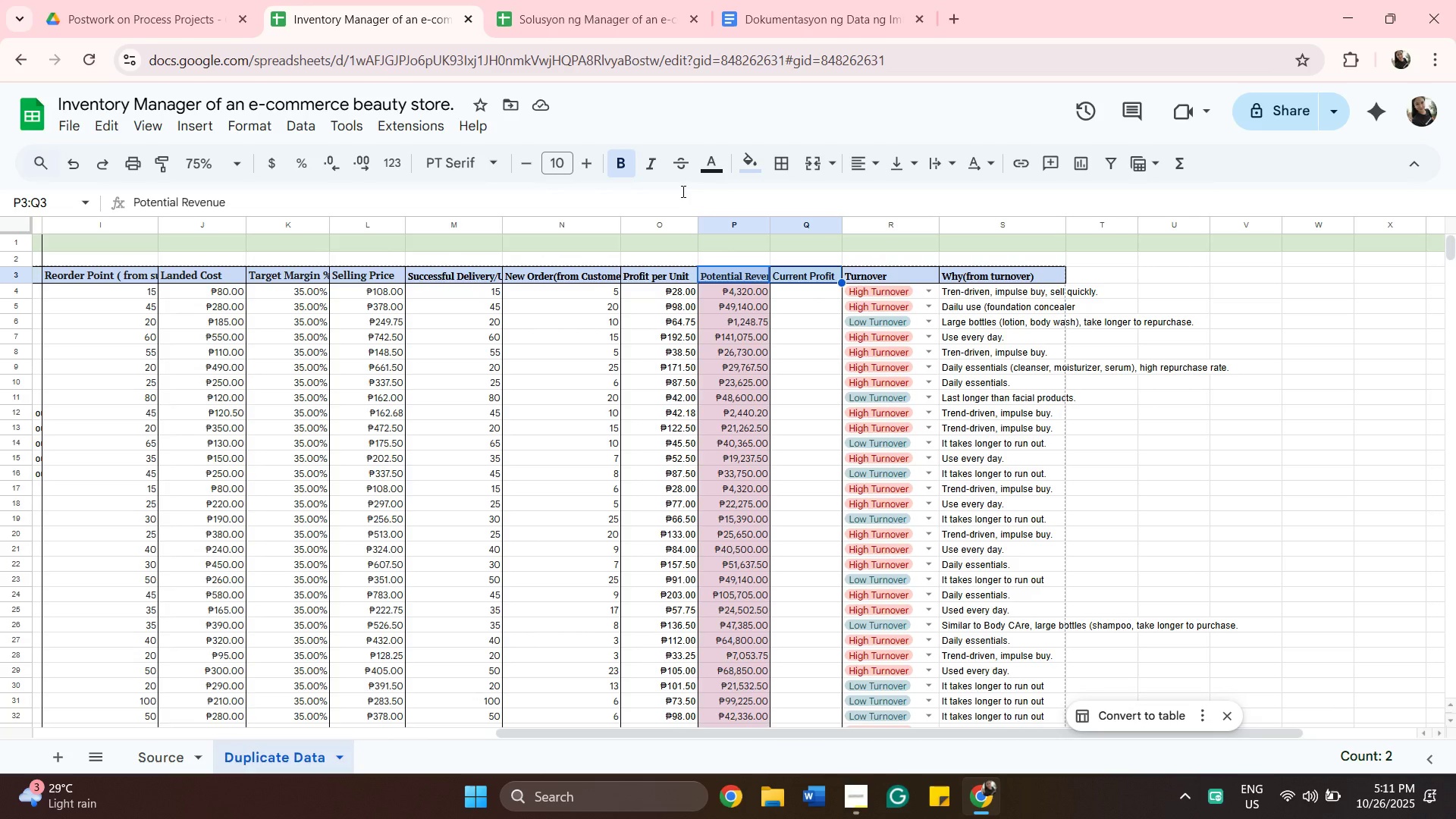 
left_click([186, 124])
 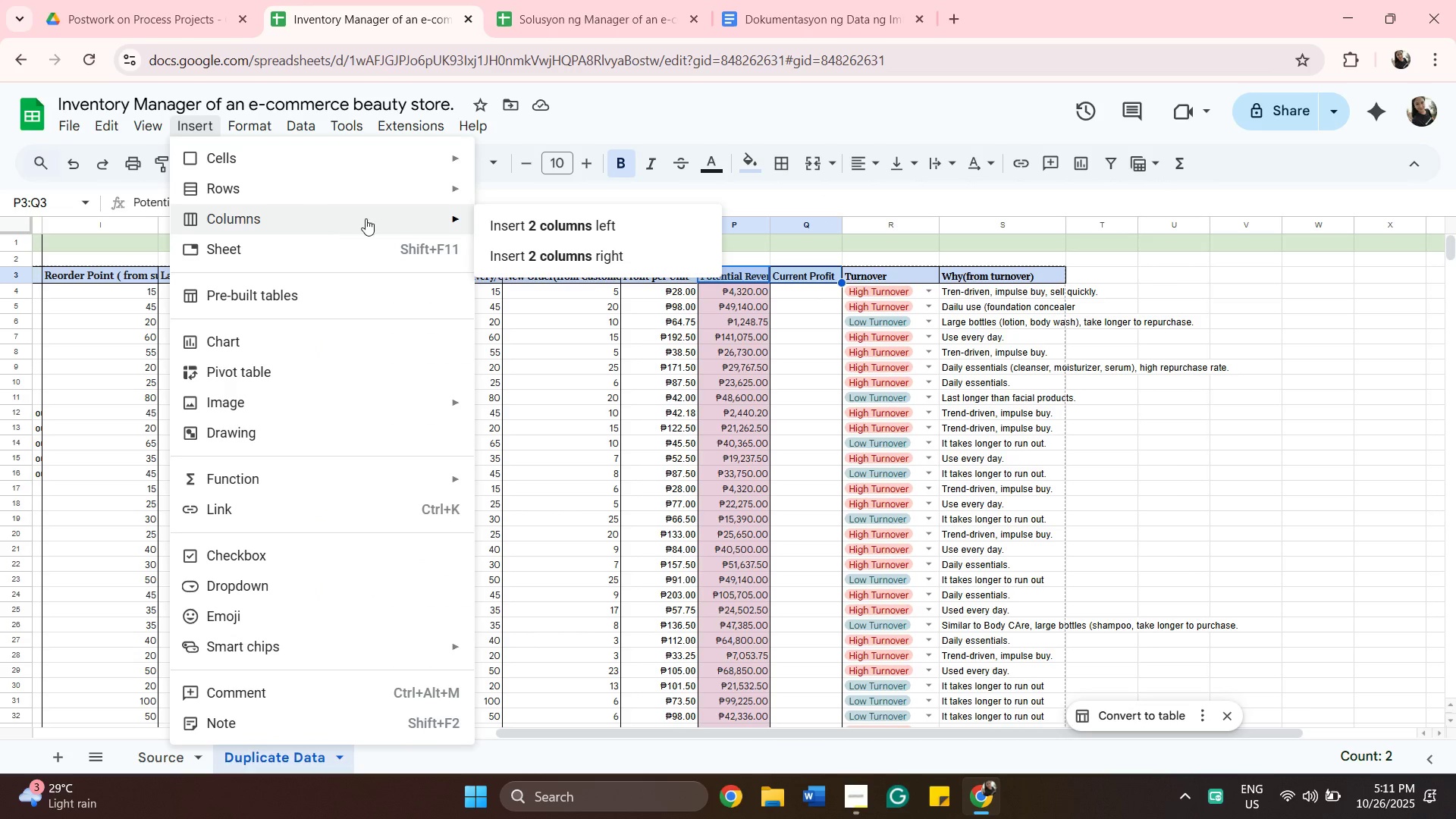 
mouse_move([444, 234])
 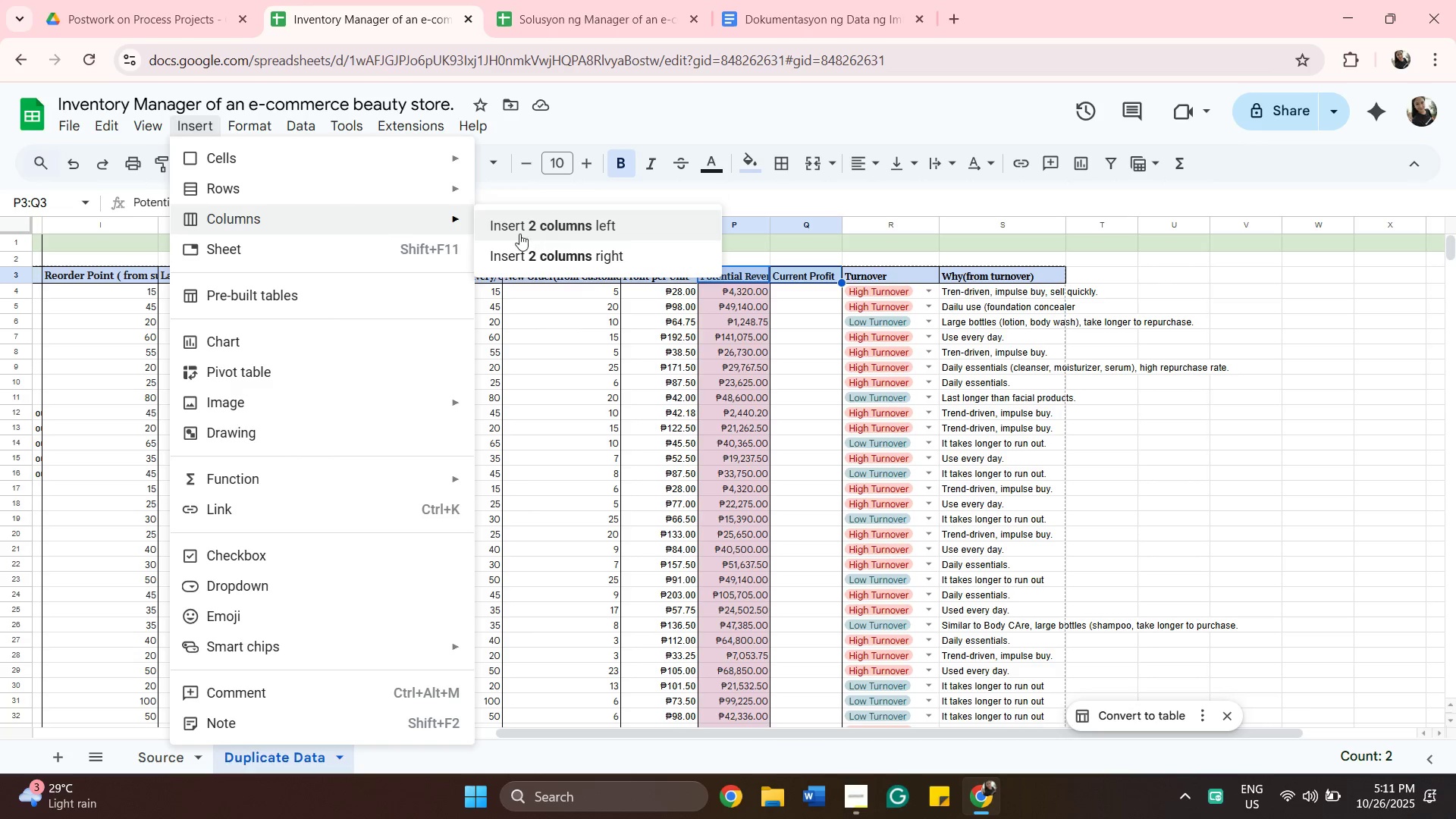 
wait(7.18)
 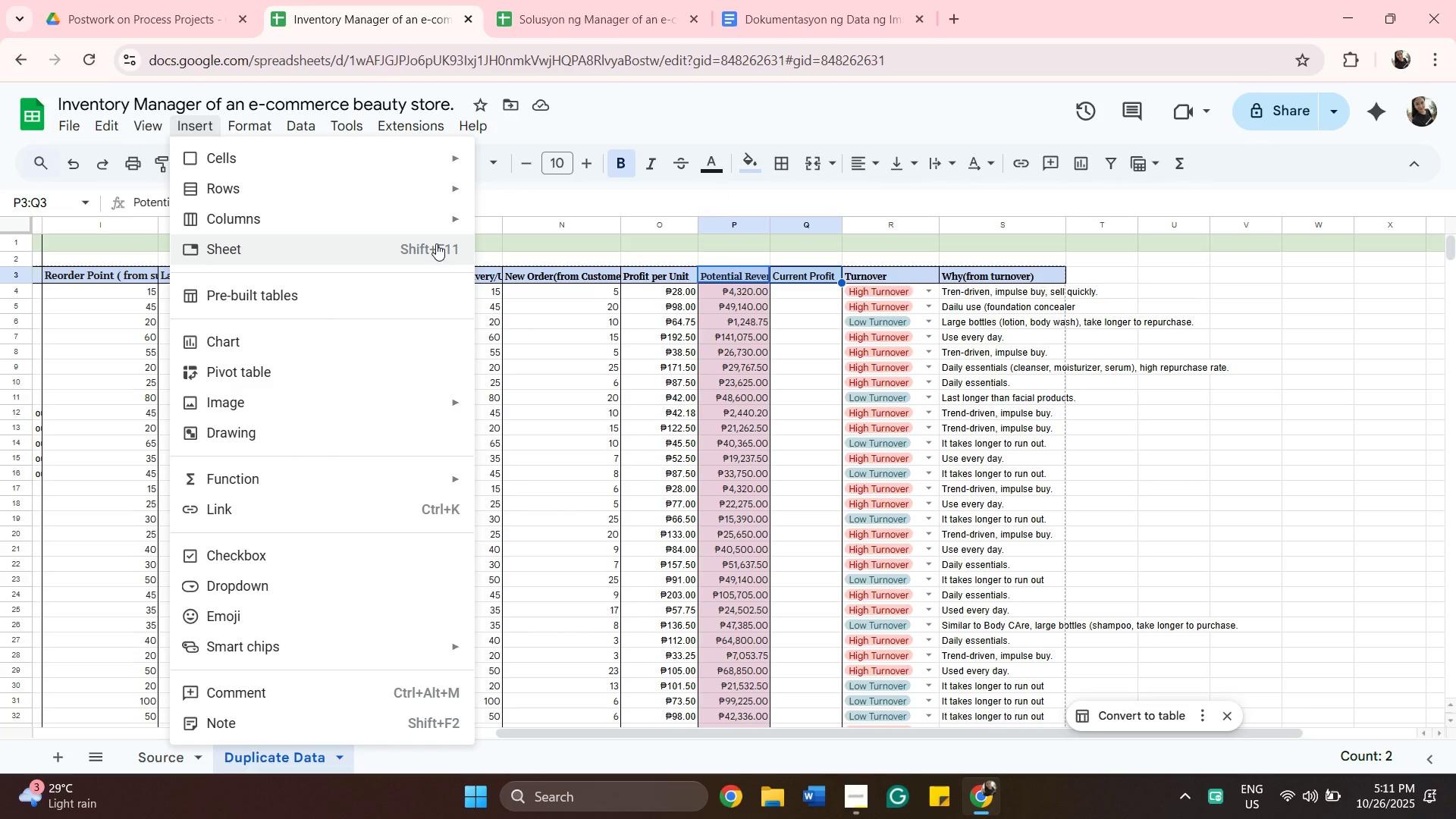 
left_click([1302, 306])
 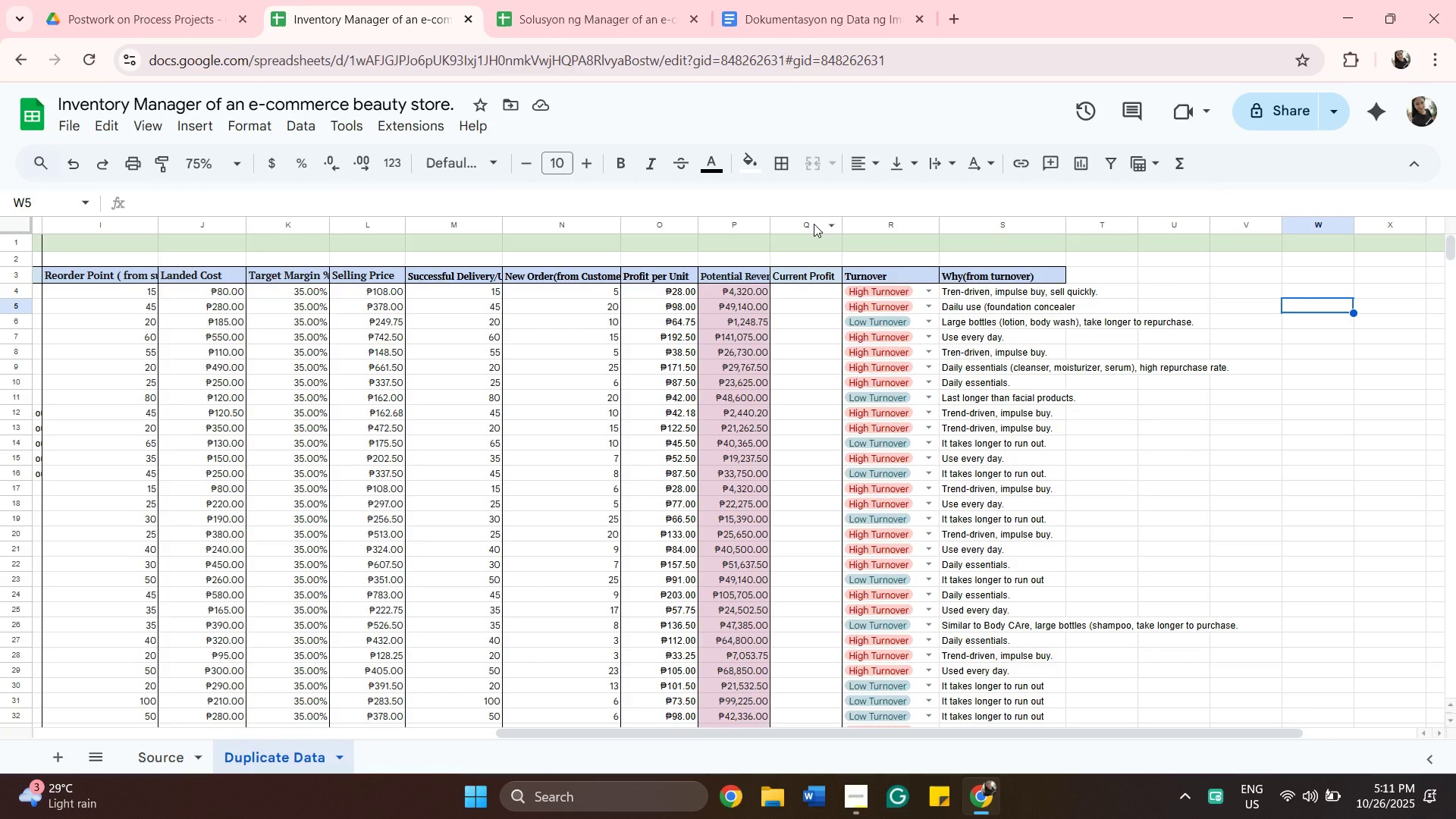 
left_click([814, 224])
 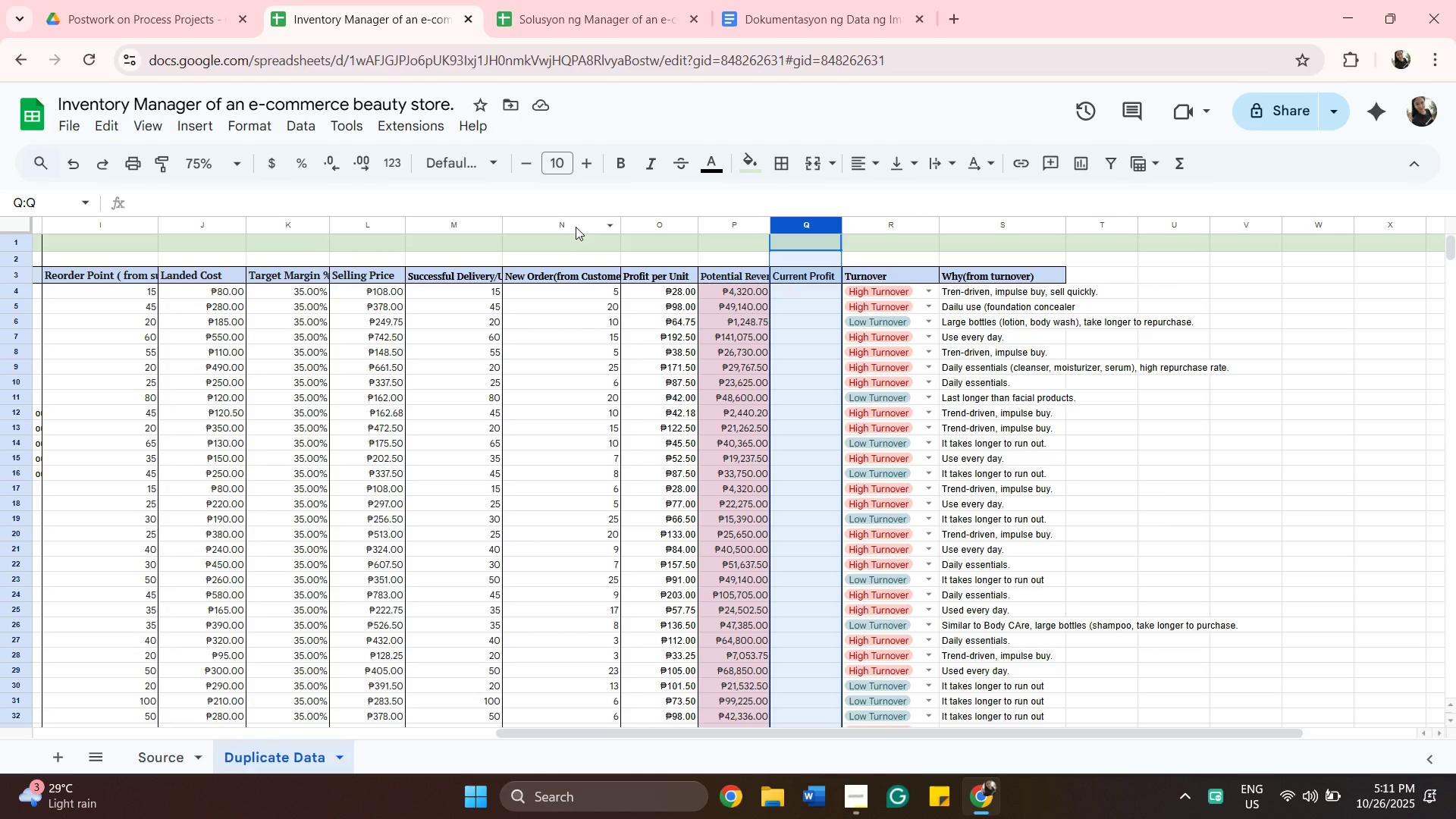 
mouse_move([764, 235])
 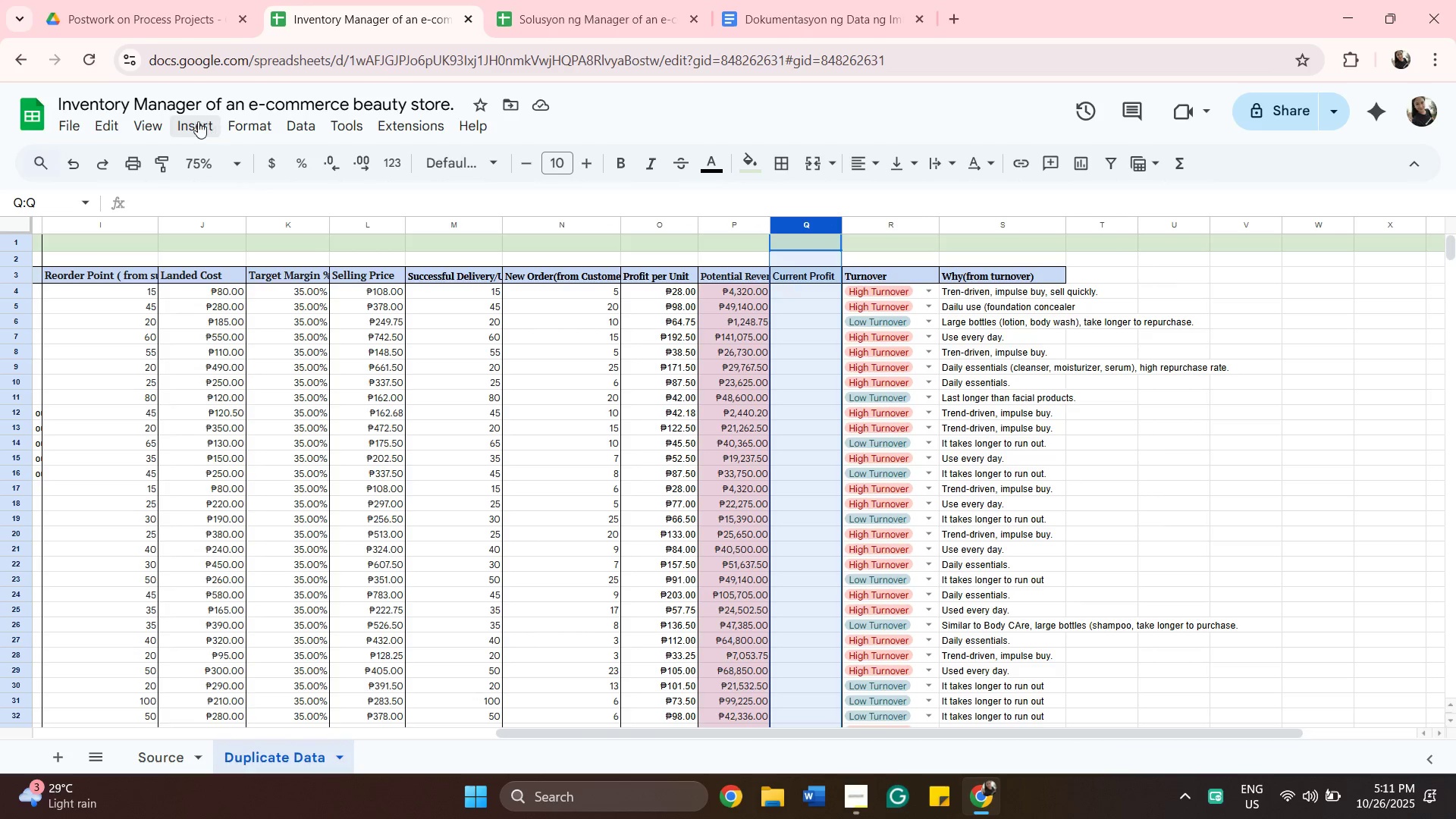 
left_click([198, 121])
 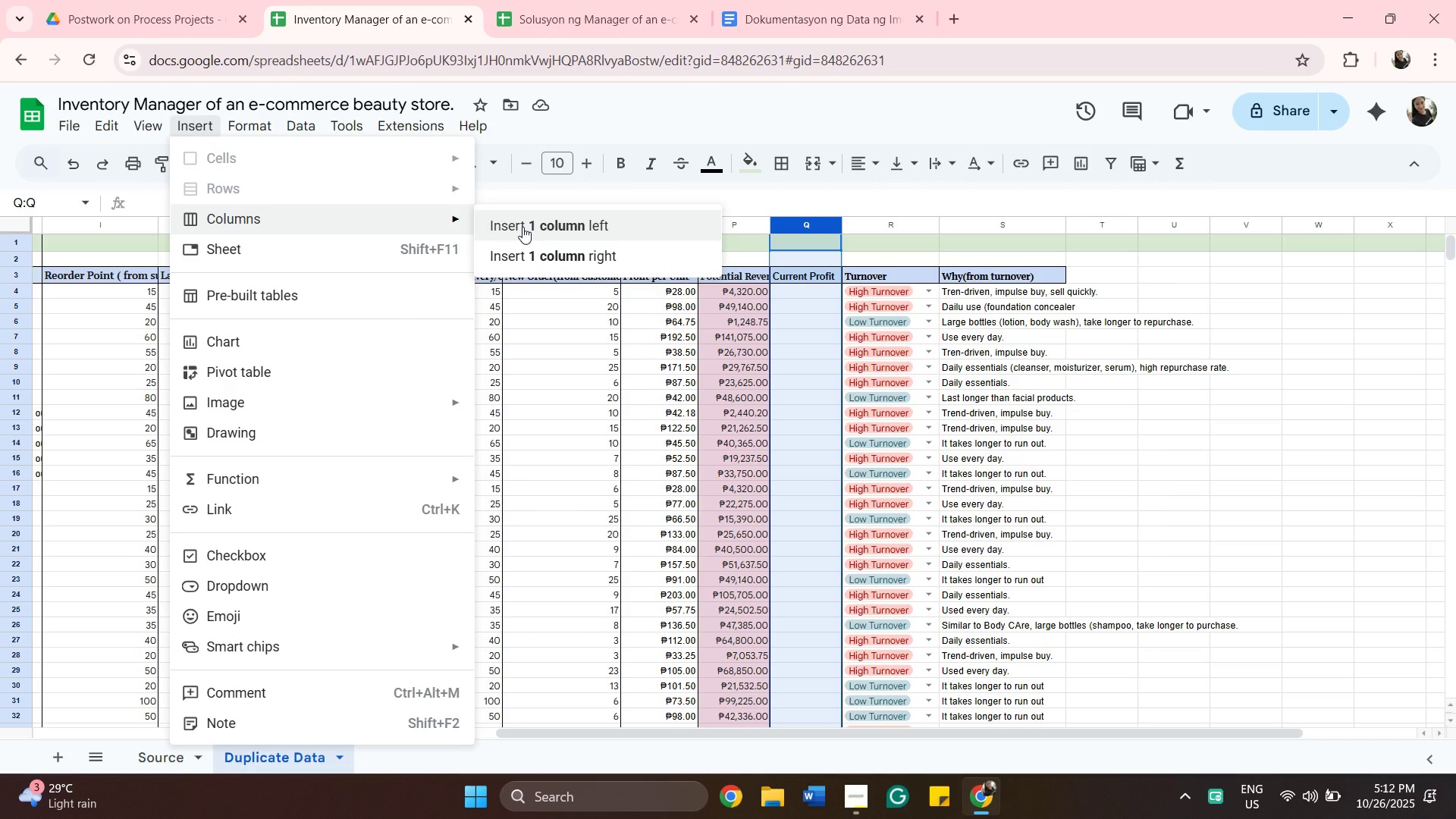 
left_click([554, 251])
 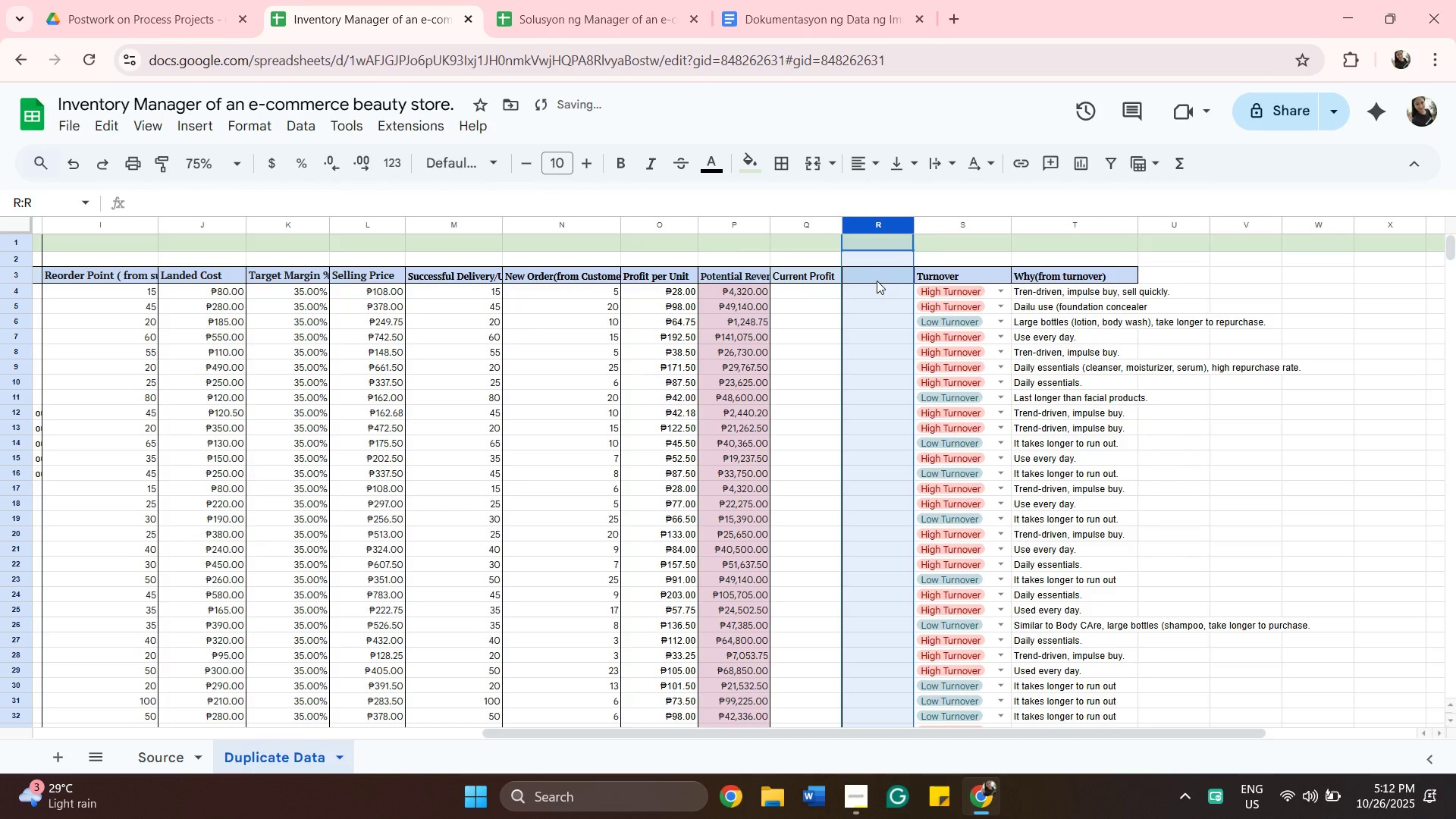 
left_click([877, 281])
 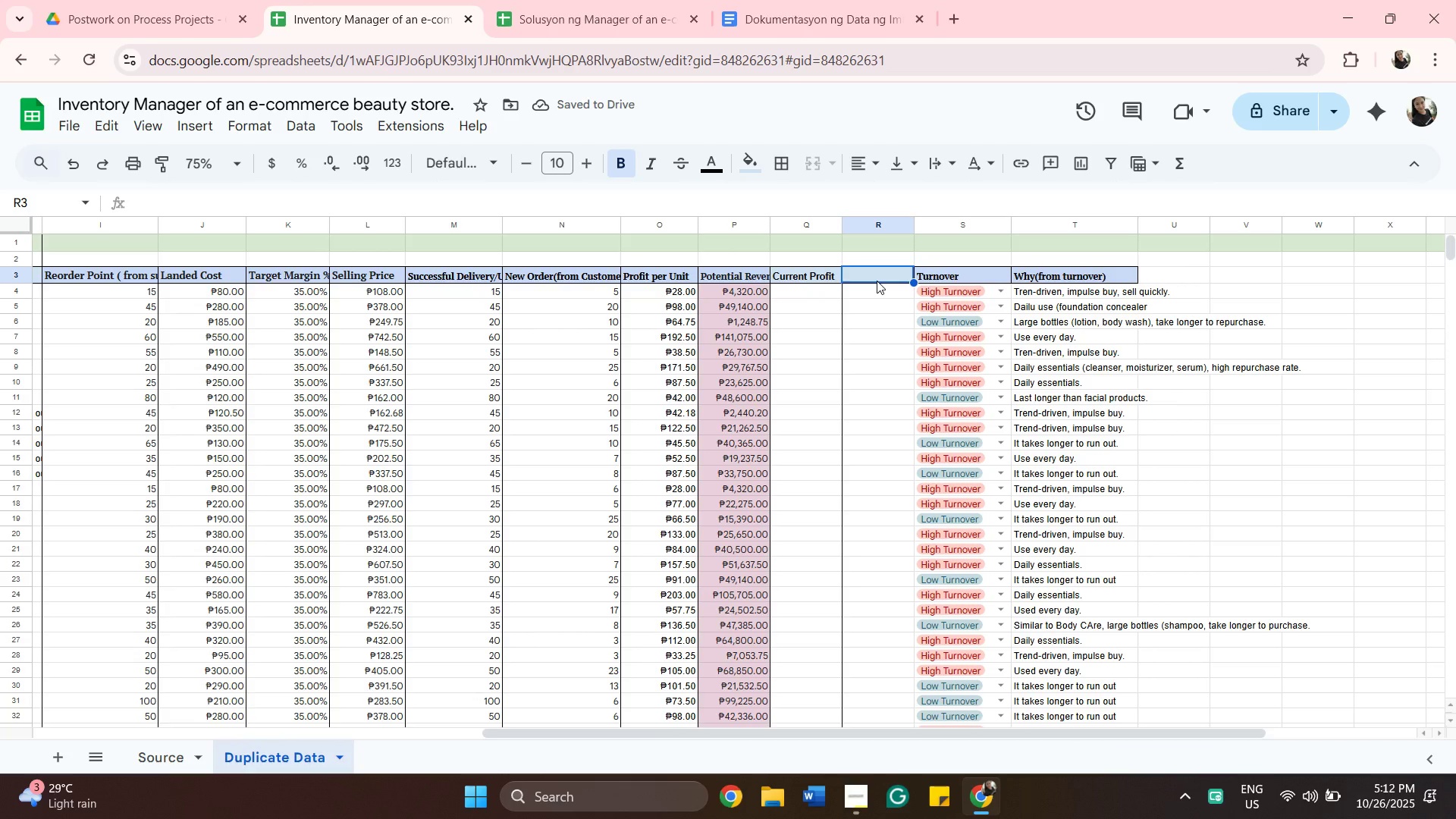 
type(LOss)
key(Backspace)
key(Backspace)
key(Backspace)
type(oss)
 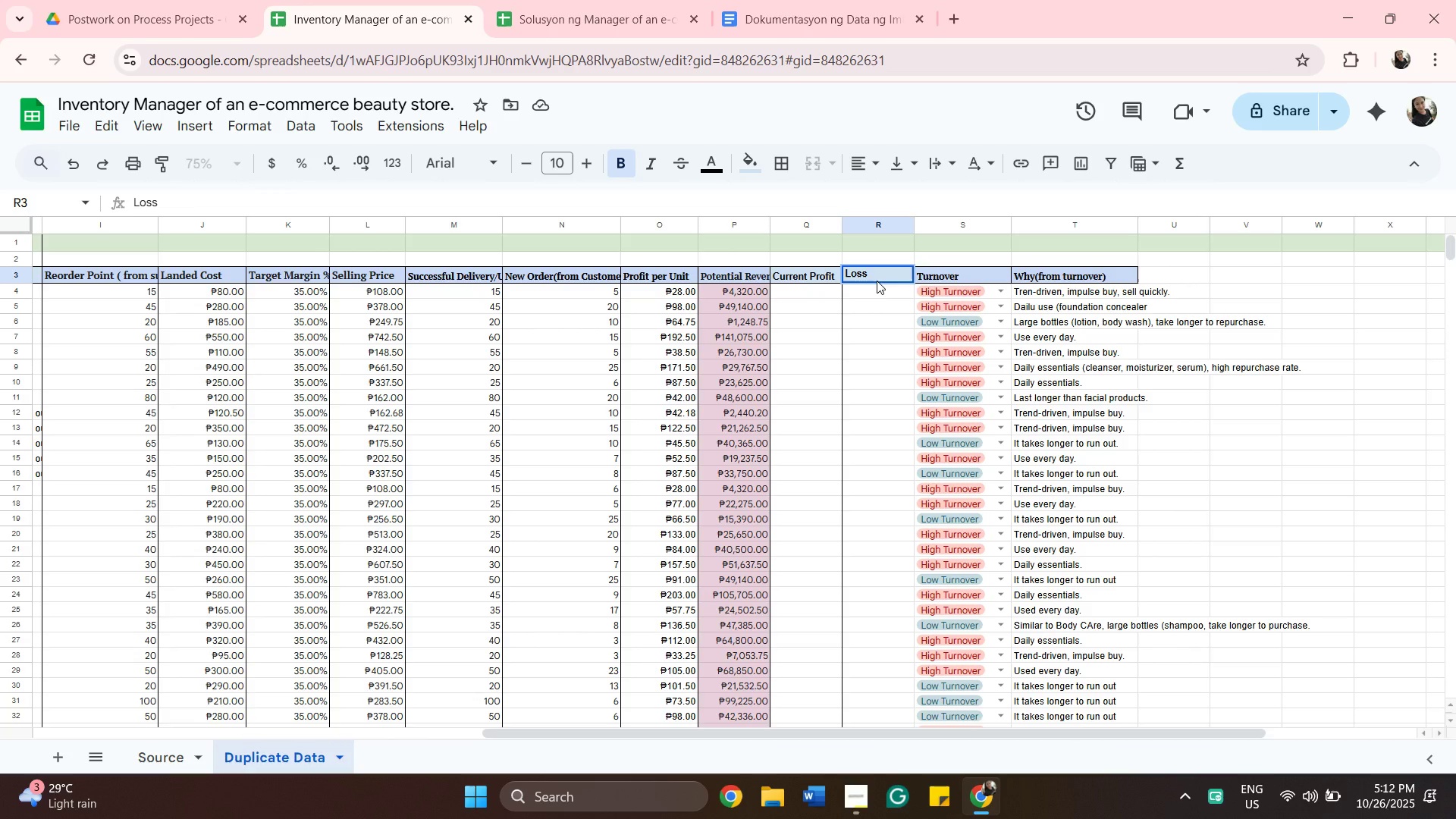 
wait(17.22)
 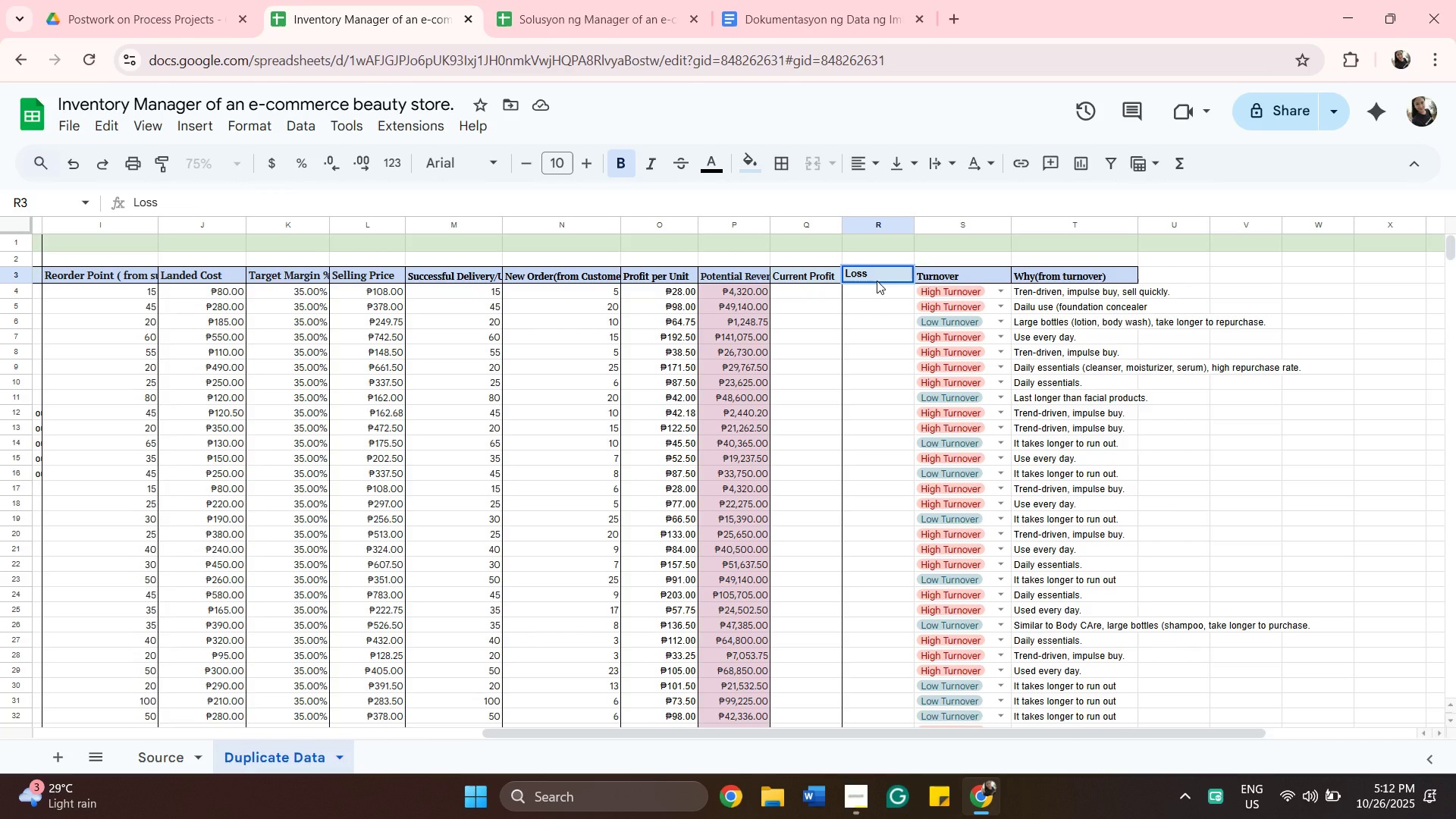 
left_click_drag(start_coordinate=[871, 310], to_coordinate=[878, 311])
 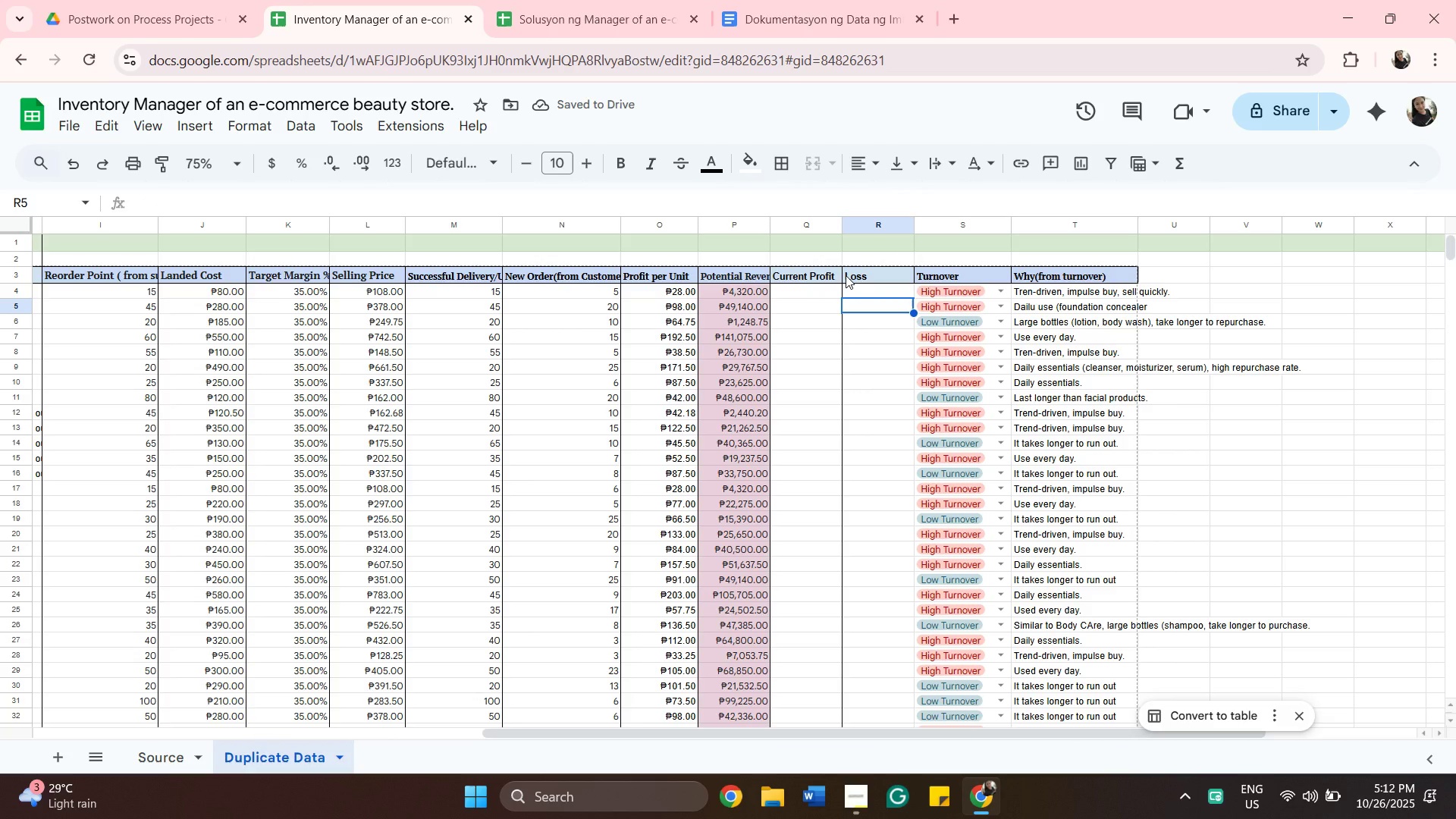 
wait(9.09)
 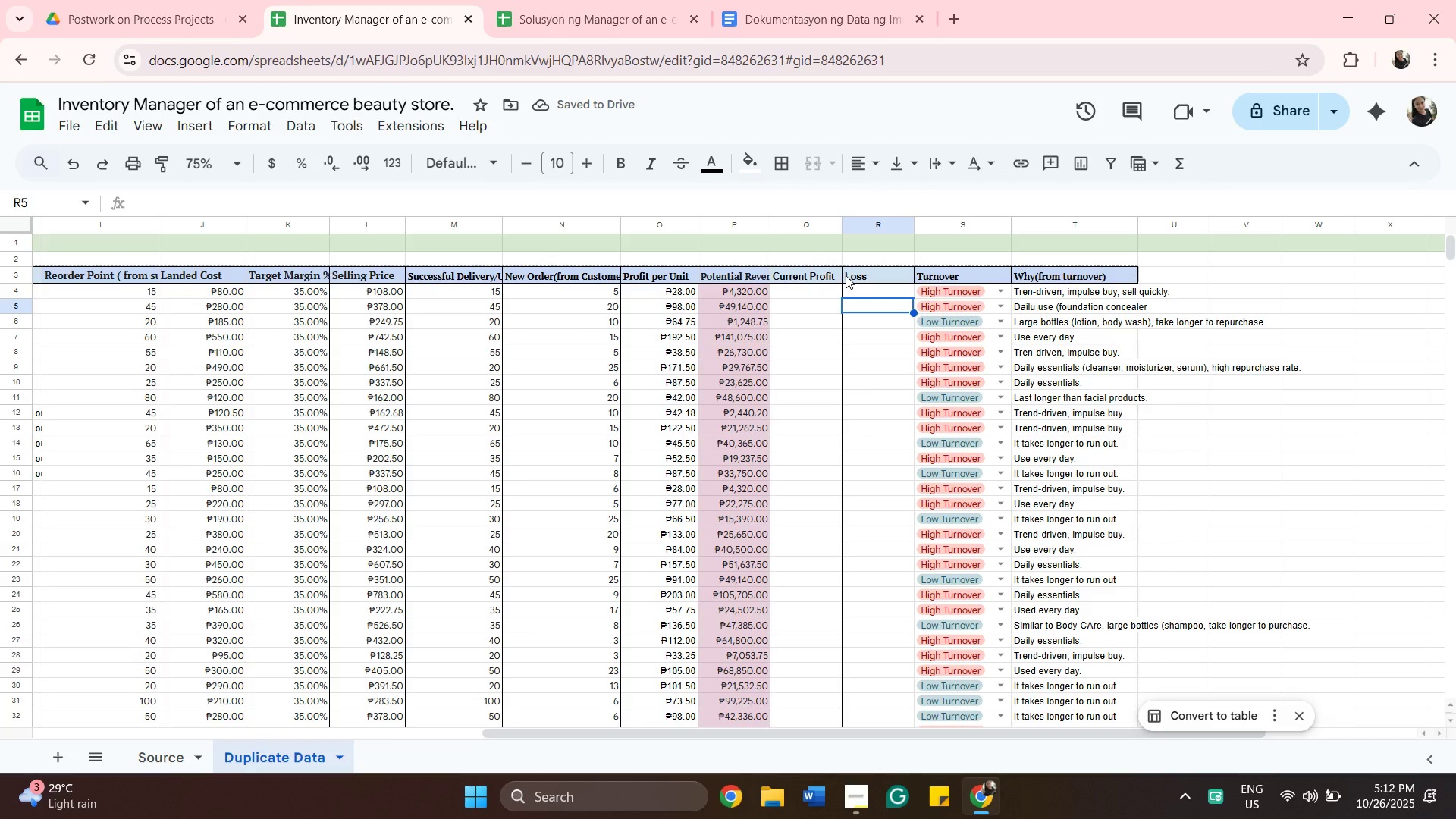 
left_click([930, 731])
 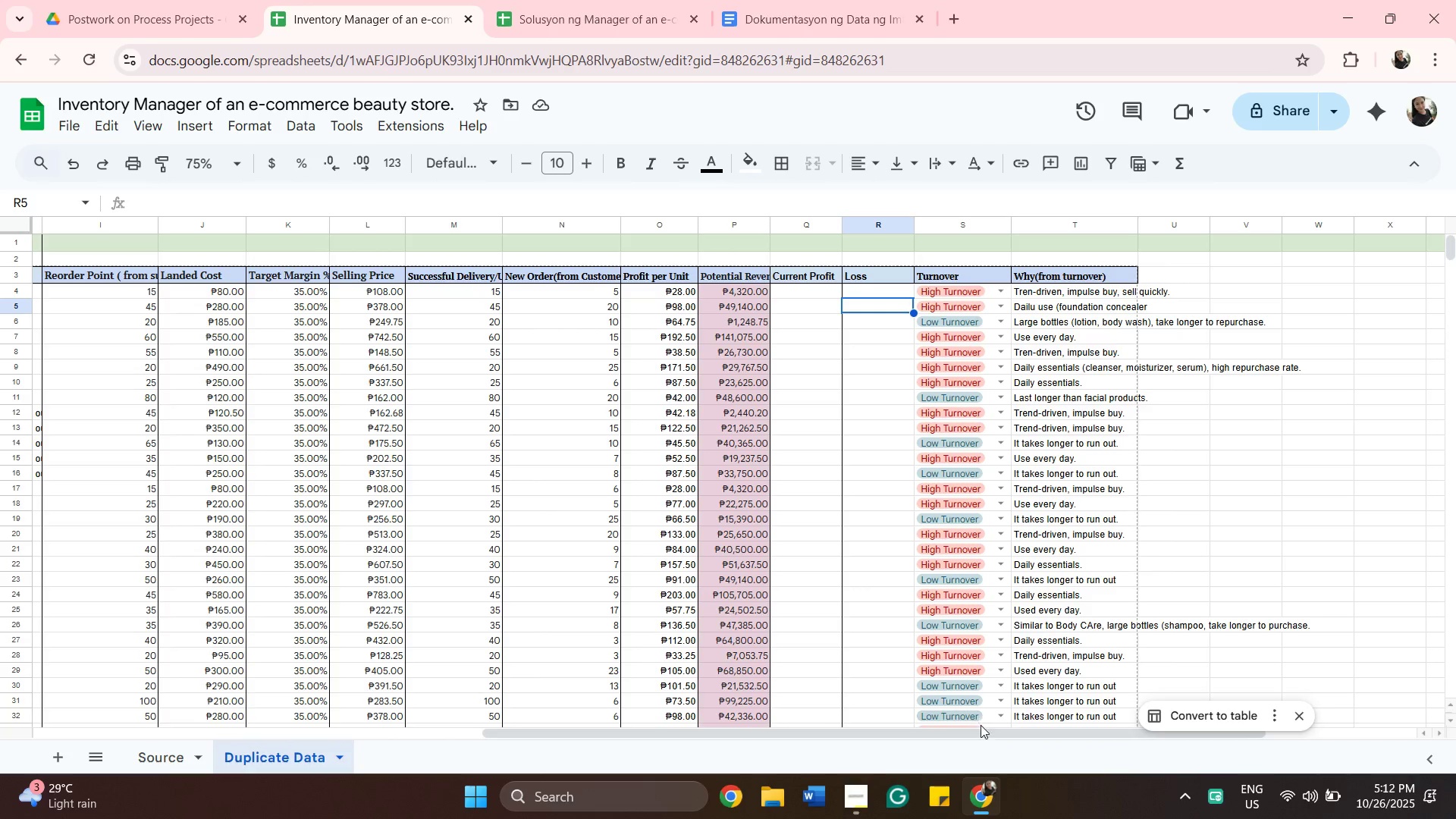 
left_click_drag(start_coordinate=[982, 733], to_coordinate=[628, 695])
 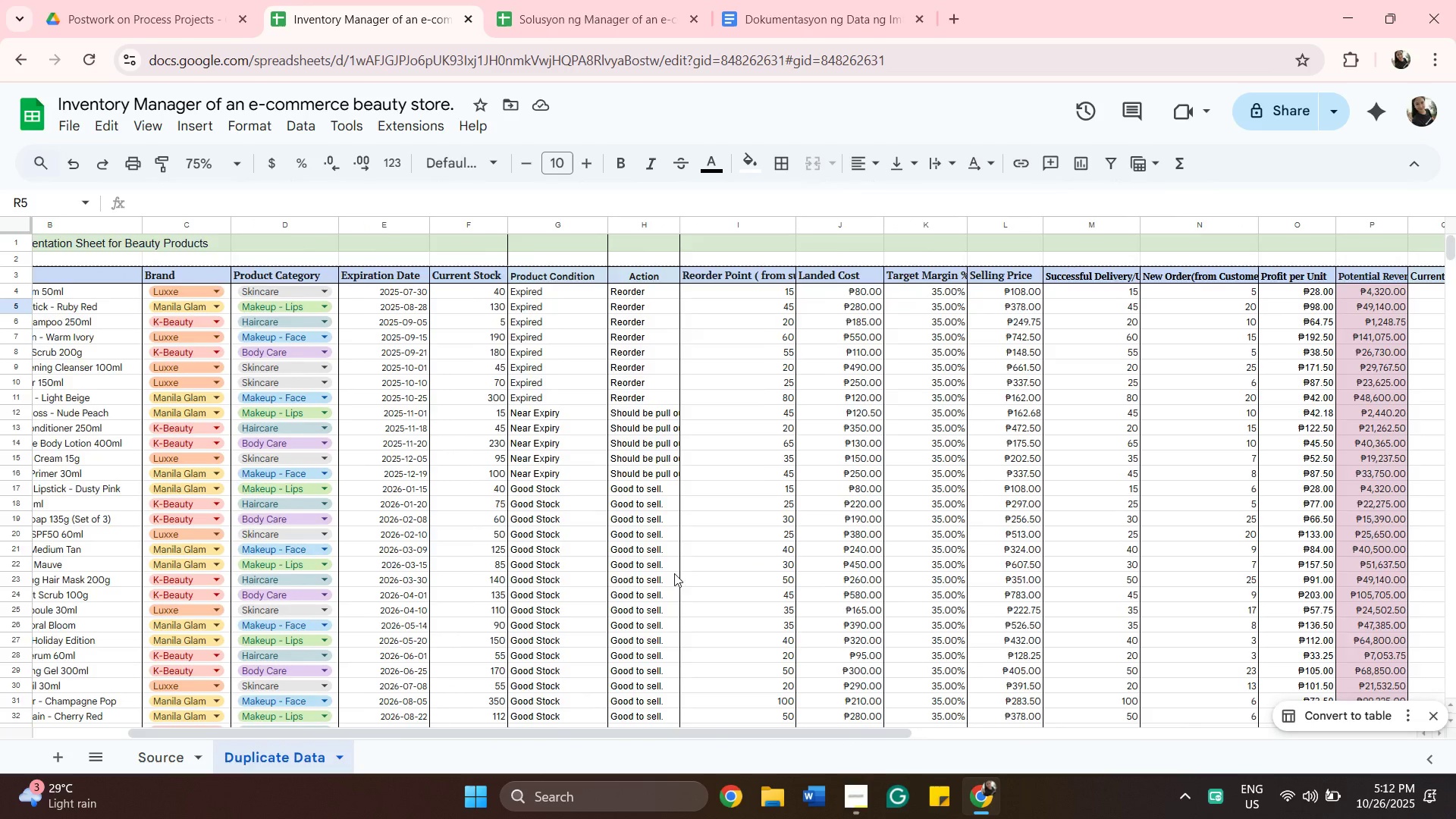 
scroll: coordinate [783, 384], scroll_direction: down, amount: 6.0
 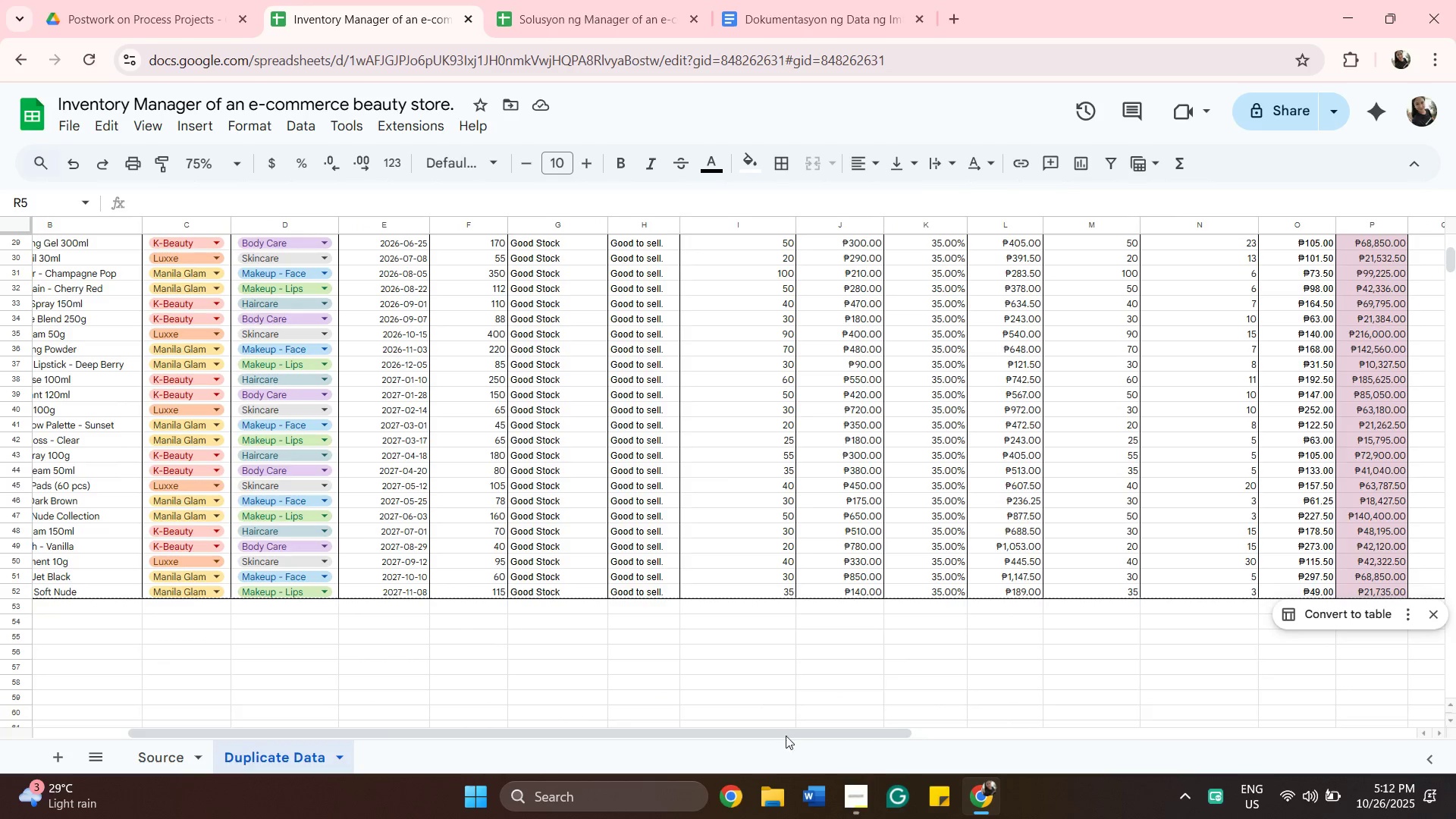 
left_click_drag(start_coordinate=[803, 732], to_coordinate=[1035, 727])
 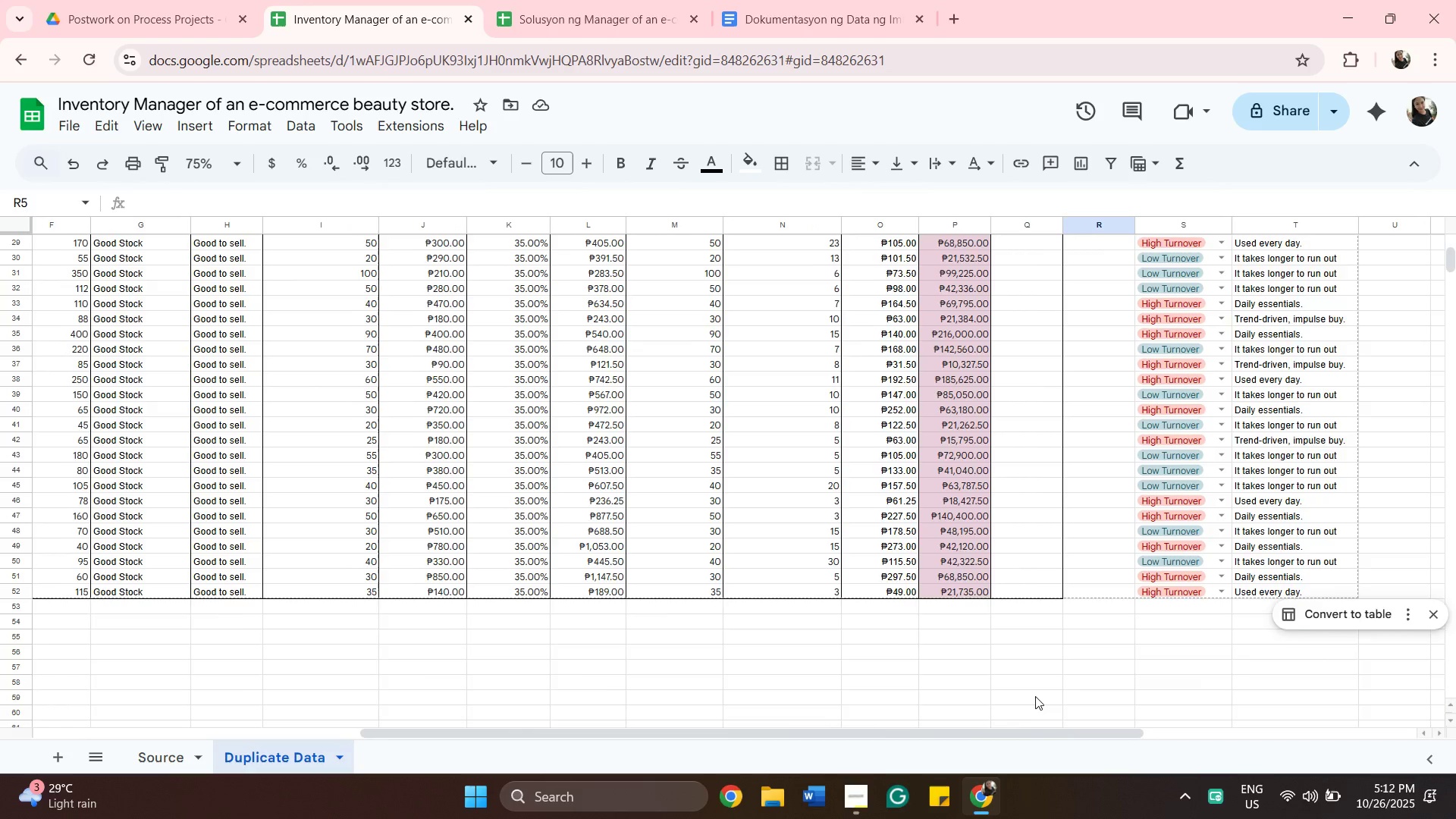 
scroll: coordinate [1022, 686], scroll_direction: up, amount: 8.0
 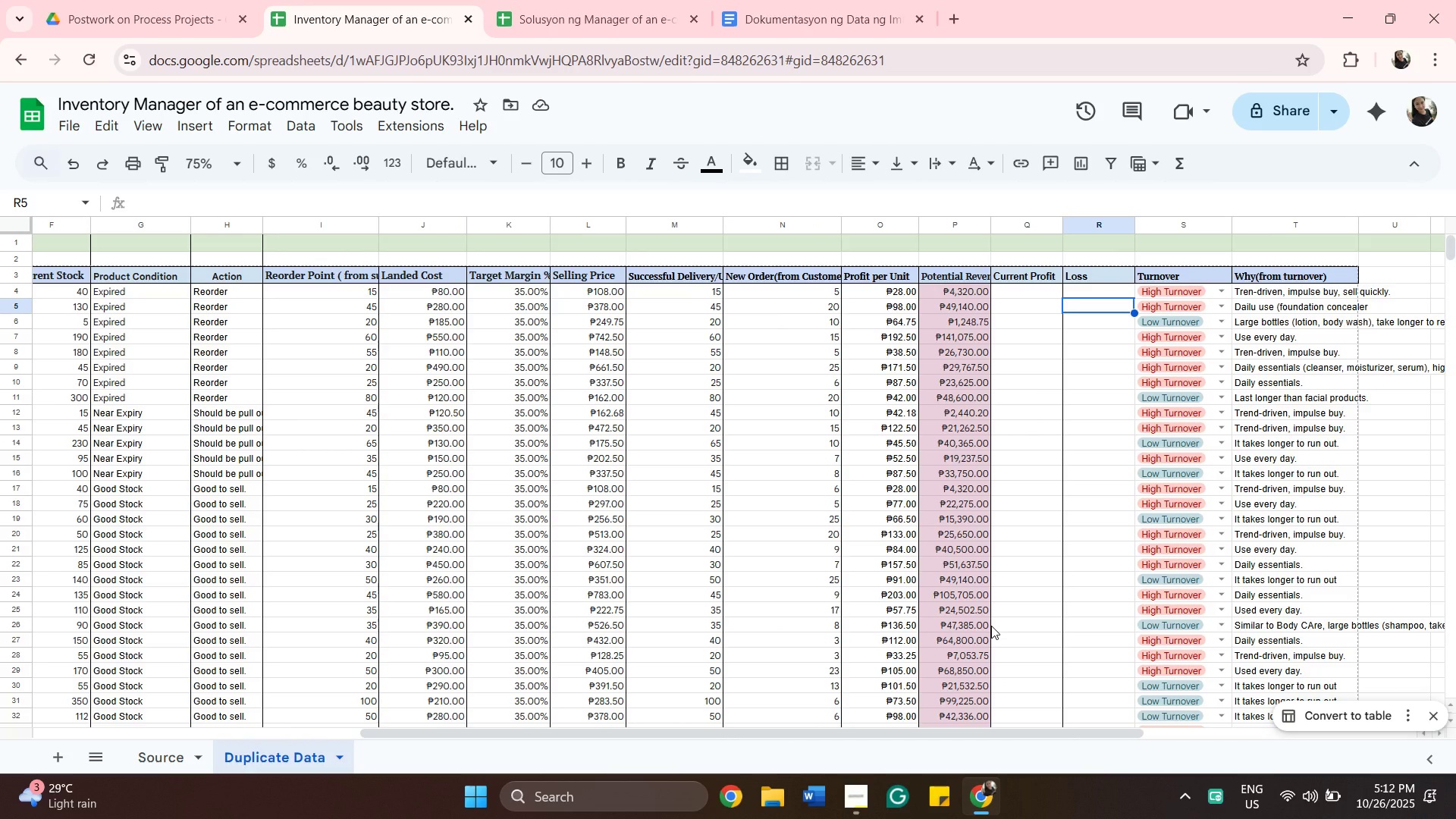 
wait(9.03)
 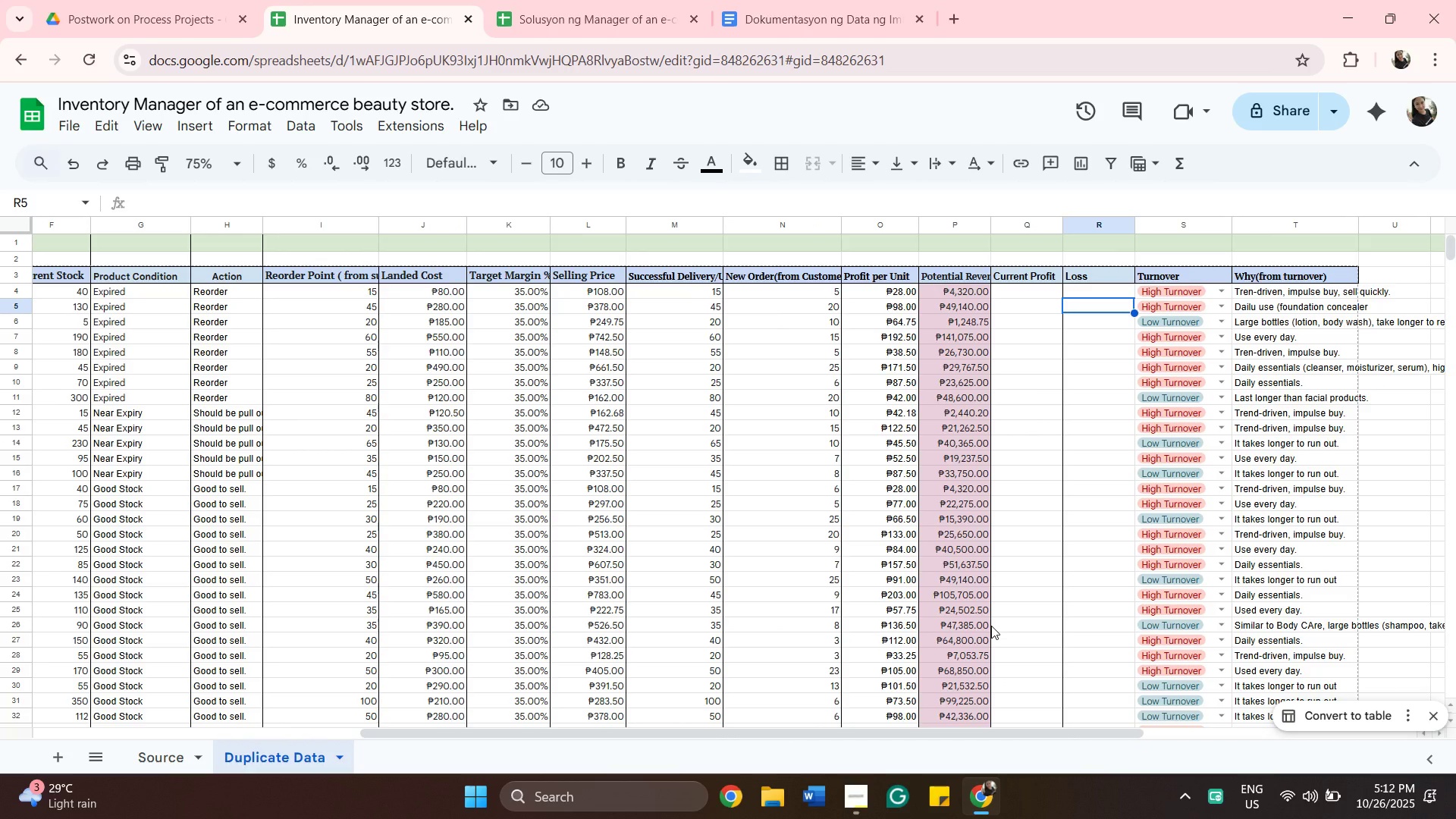 
left_click_drag(start_coordinate=[526, 733], to_coordinate=[251, 742])
 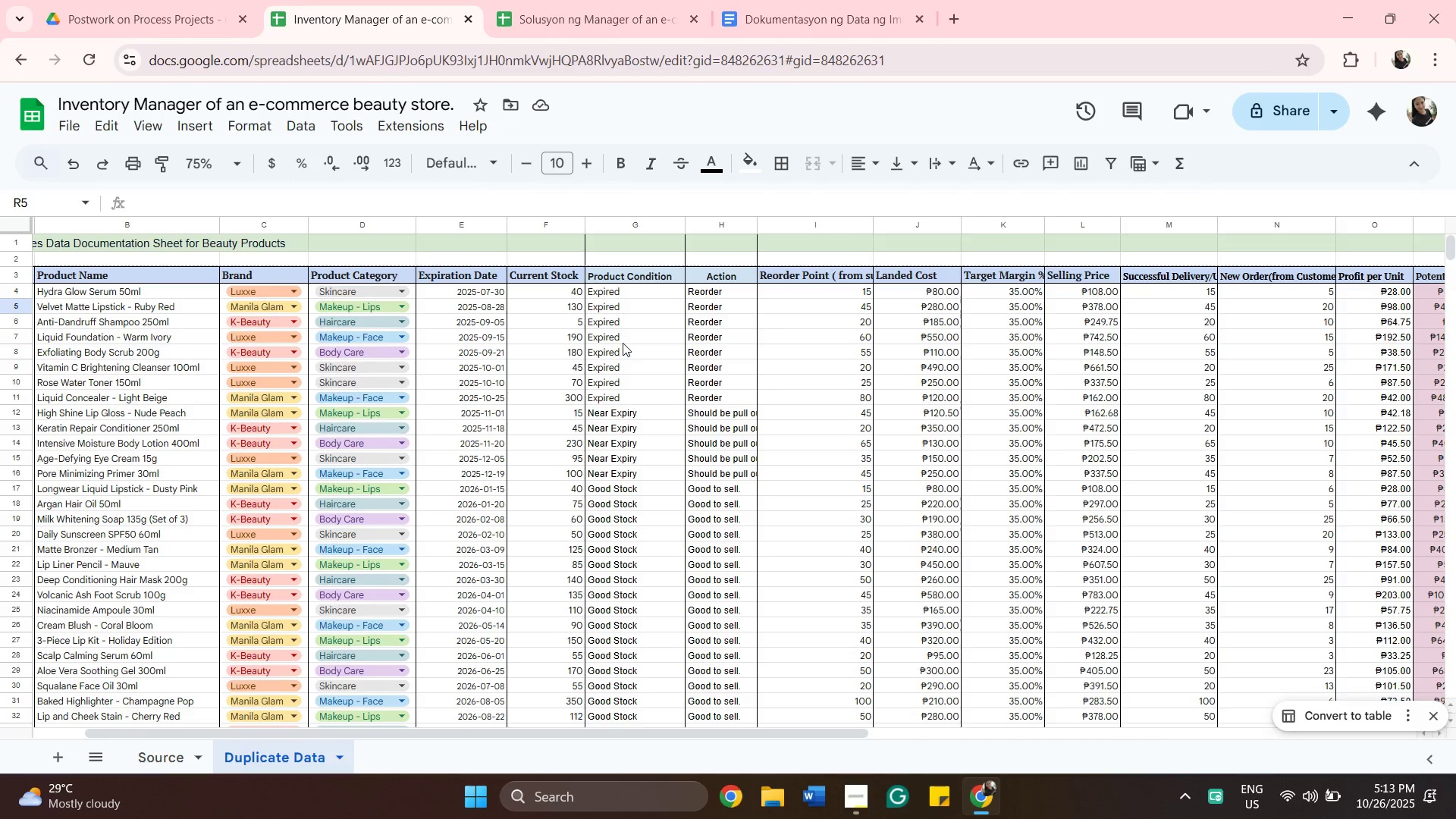 
wait(9.62)
 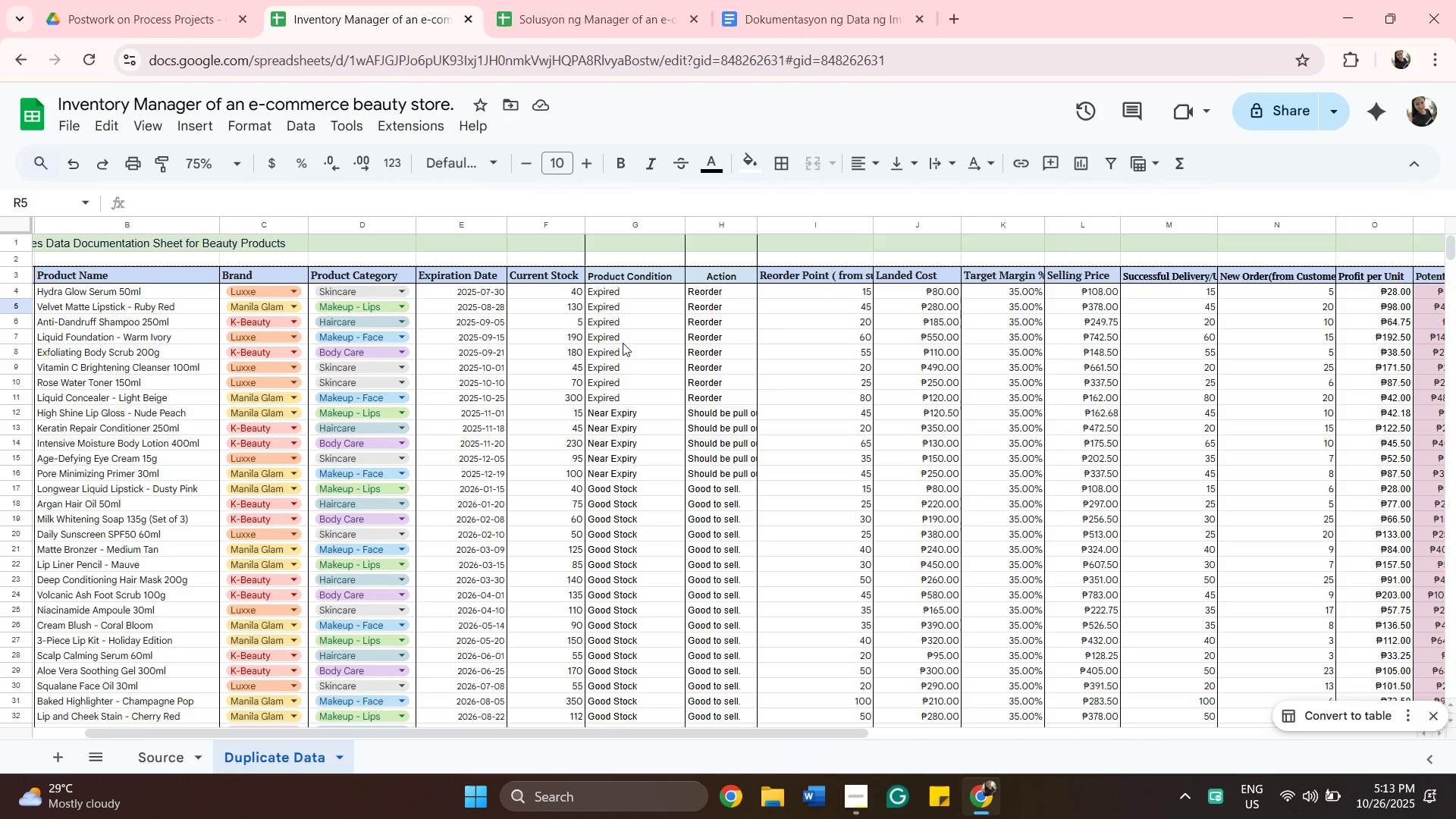 
left_click([662, 220])
 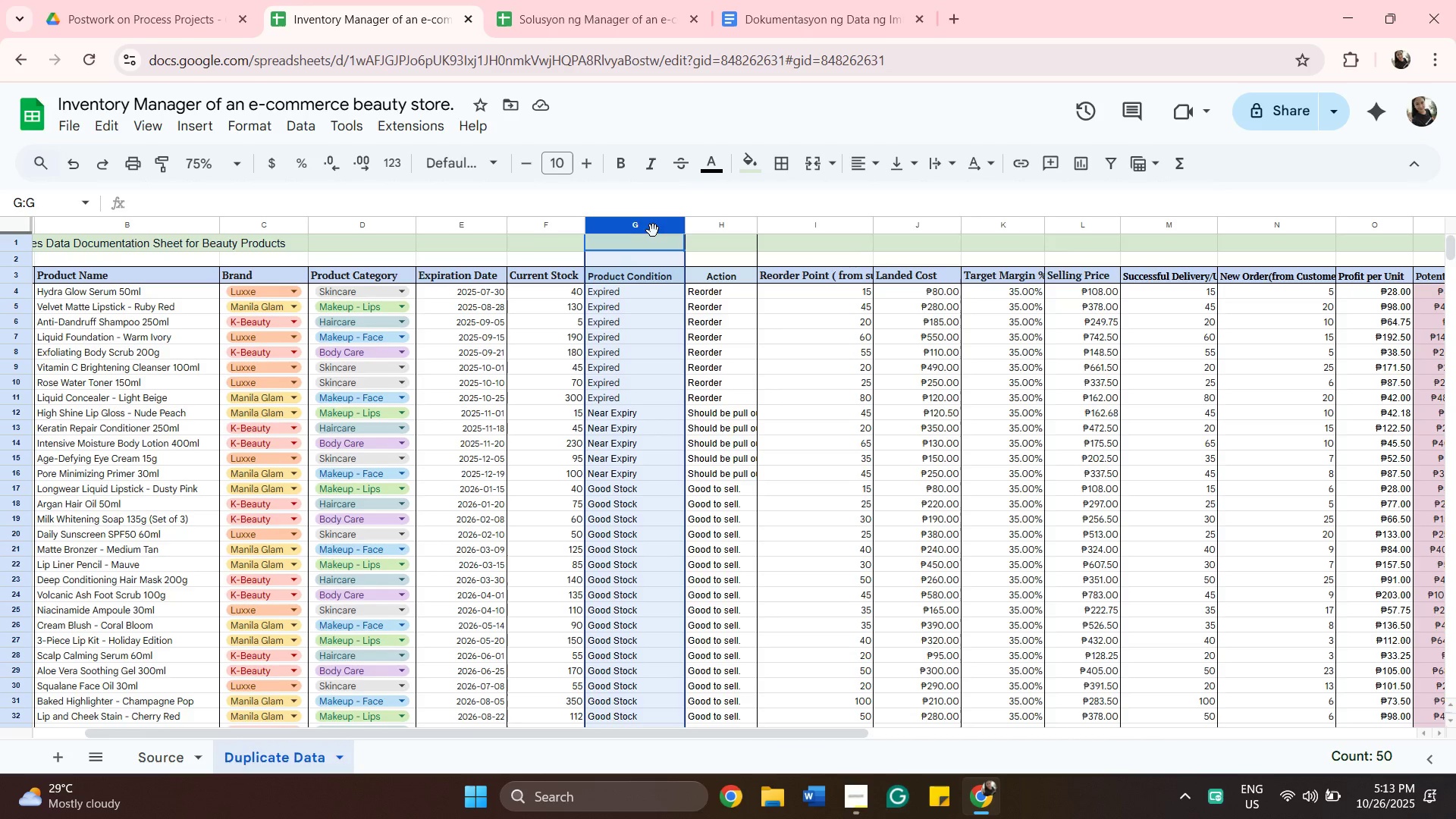 
left_click_drag(start_coordinate=[654, 231], to_coordinate=[572, 231])
 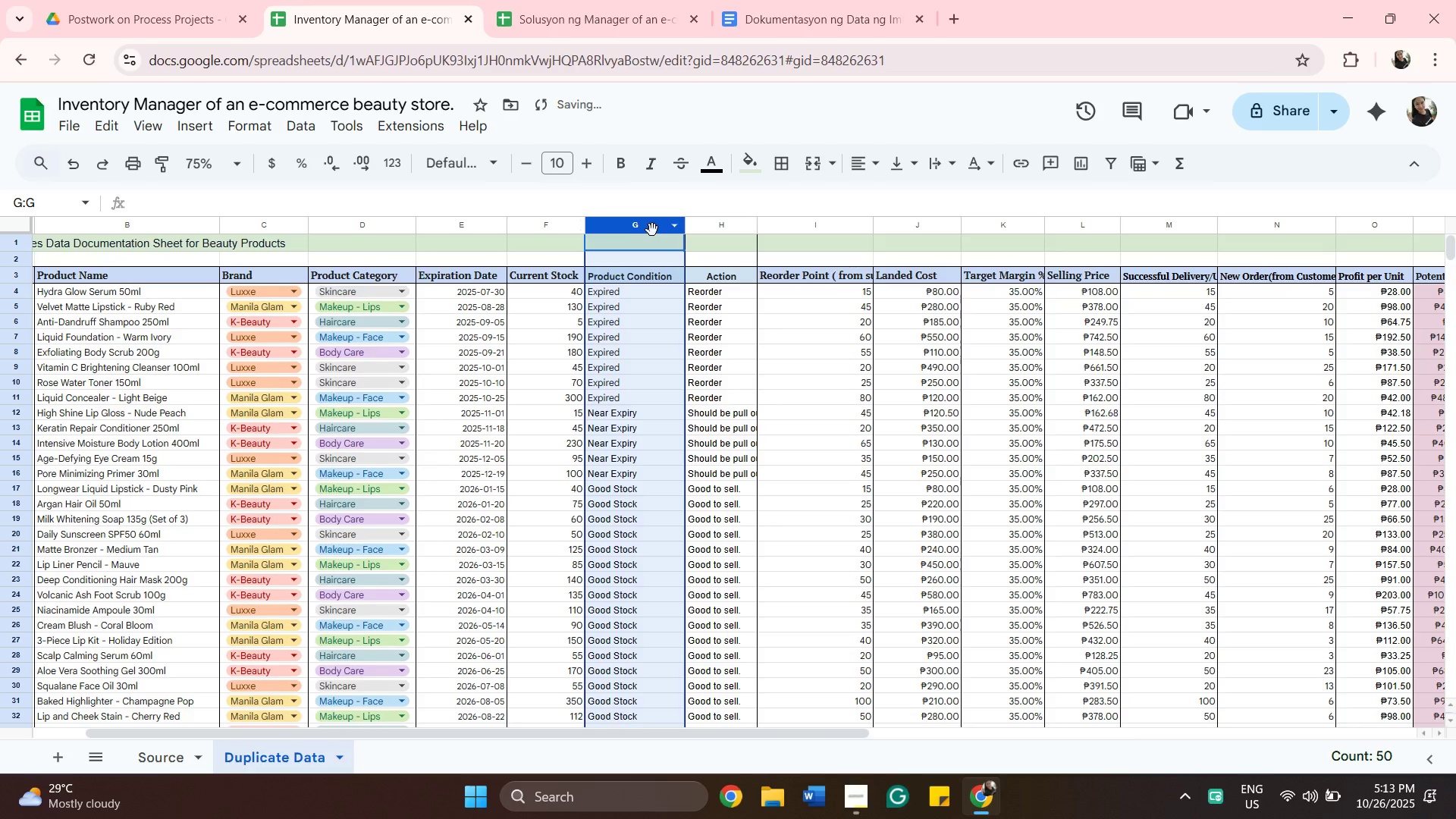 
left_click_drag(start_coordinate=[652, 230], to_coordinate=[585, 237])
 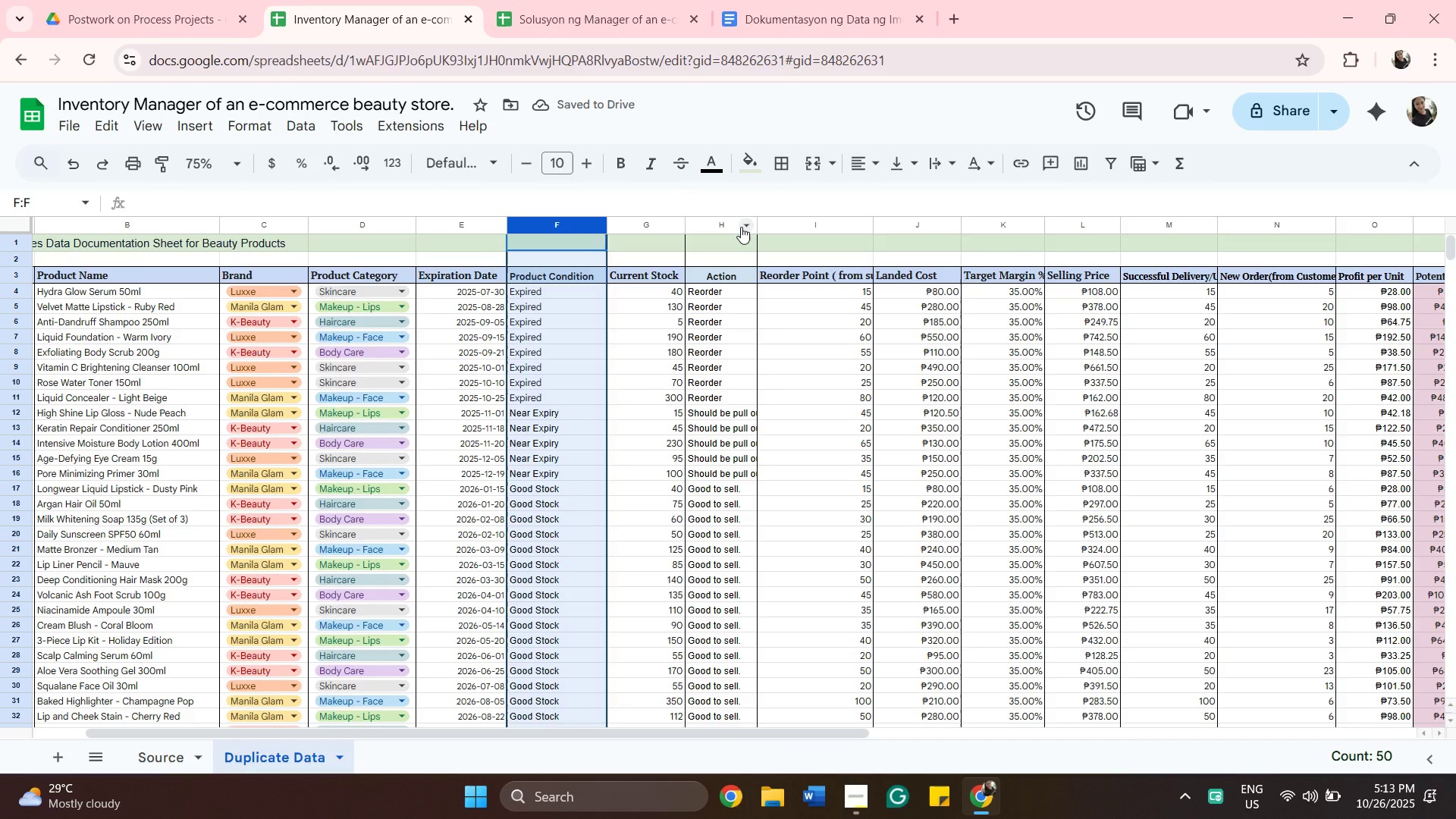 
left_click([723, 220])
 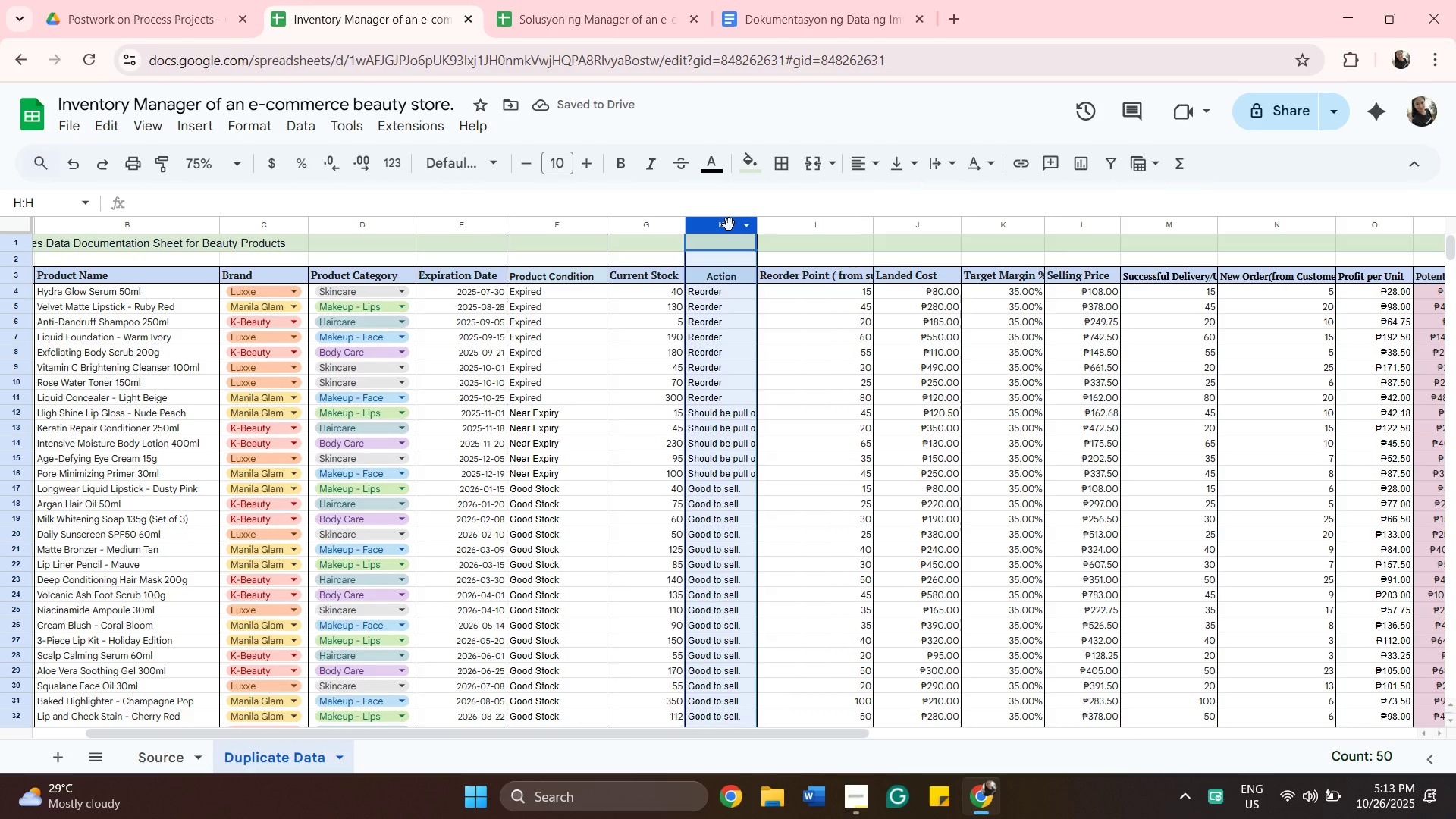 
left_click_drag(start_coordinate=[729, 224], to_coordinate=[669, 224])
 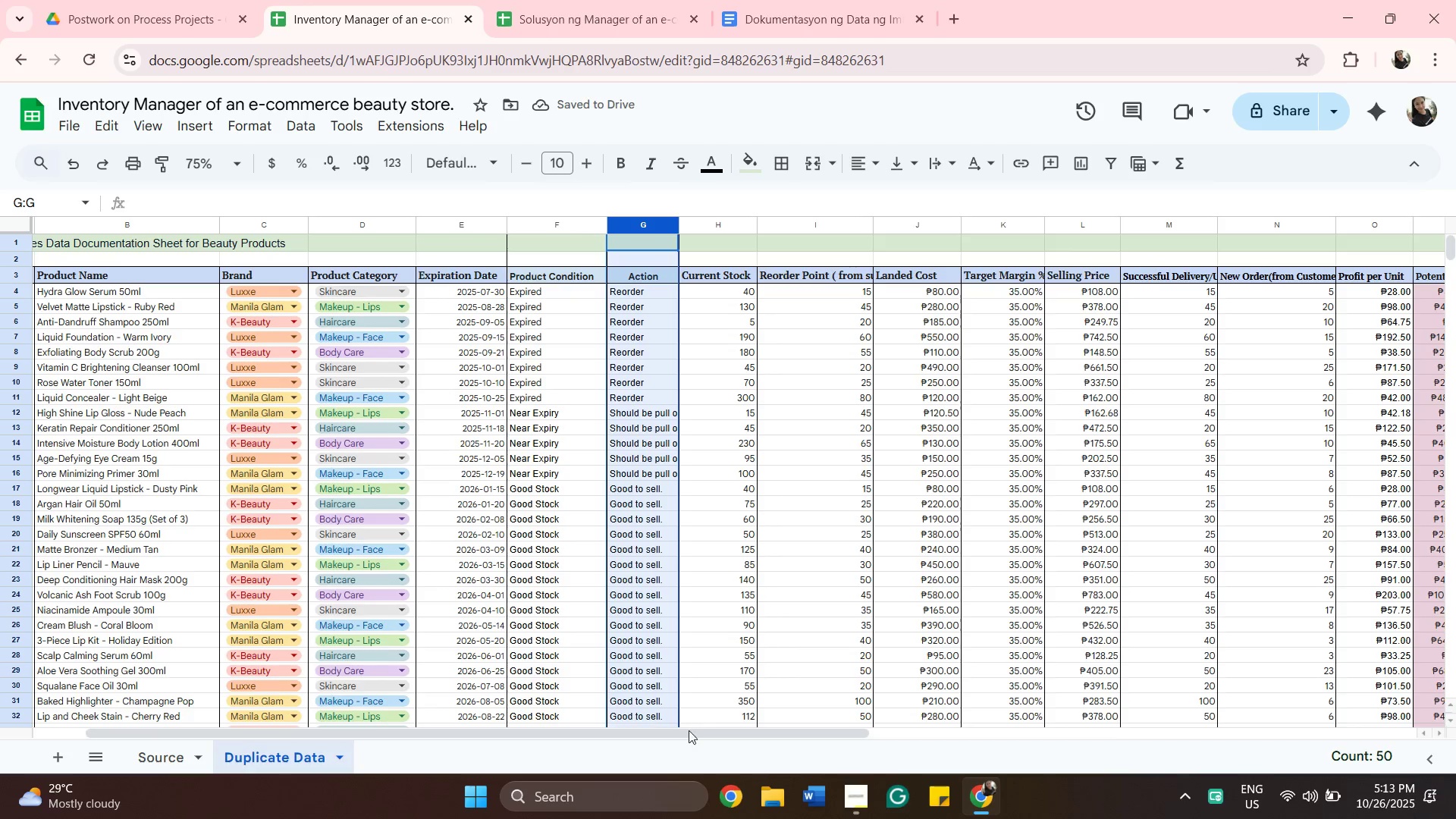 
left_click_drag(start_coordinate=[698, 733], to_coordinate=[762, 725])
 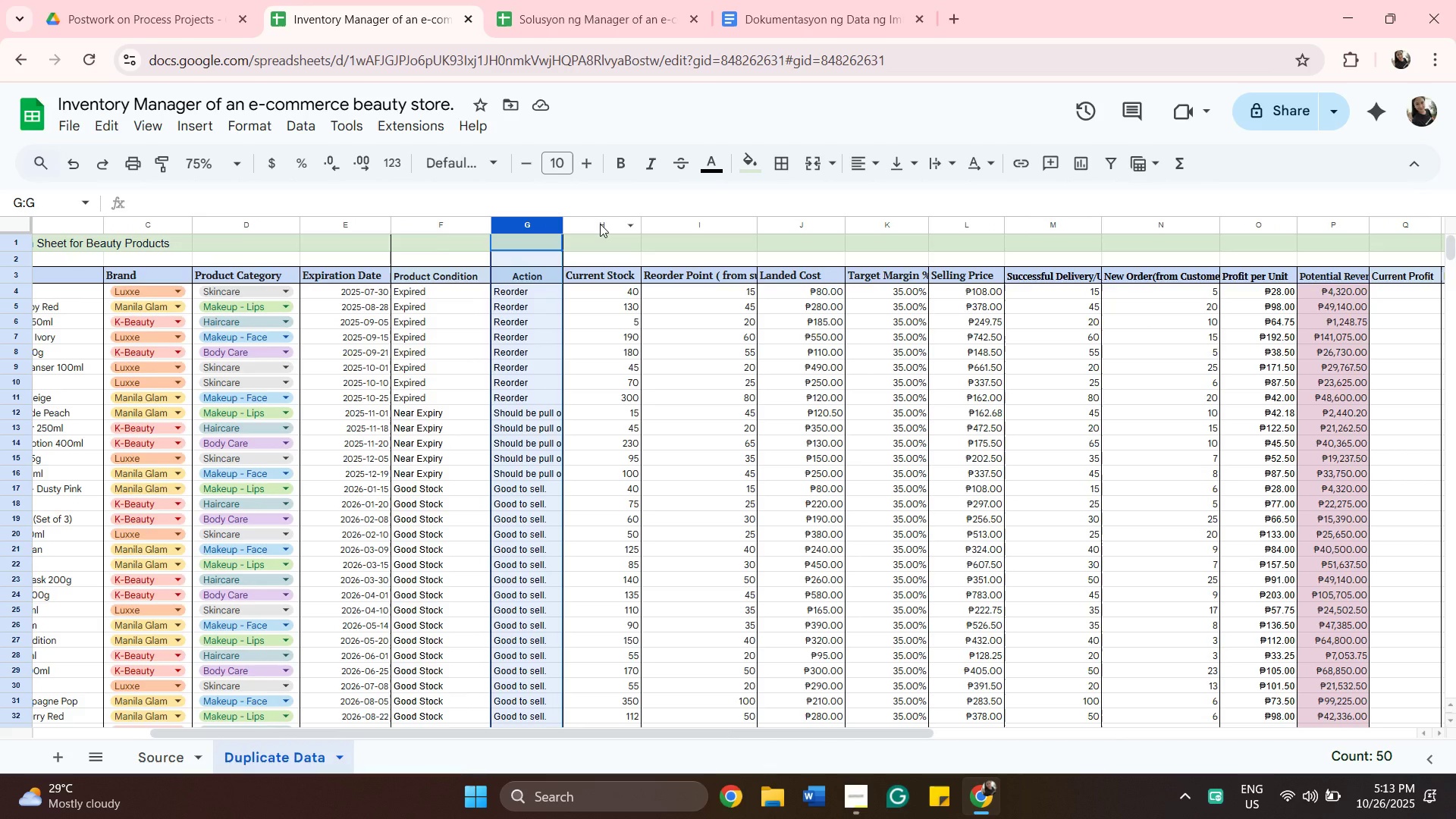 
wait(5.19)
 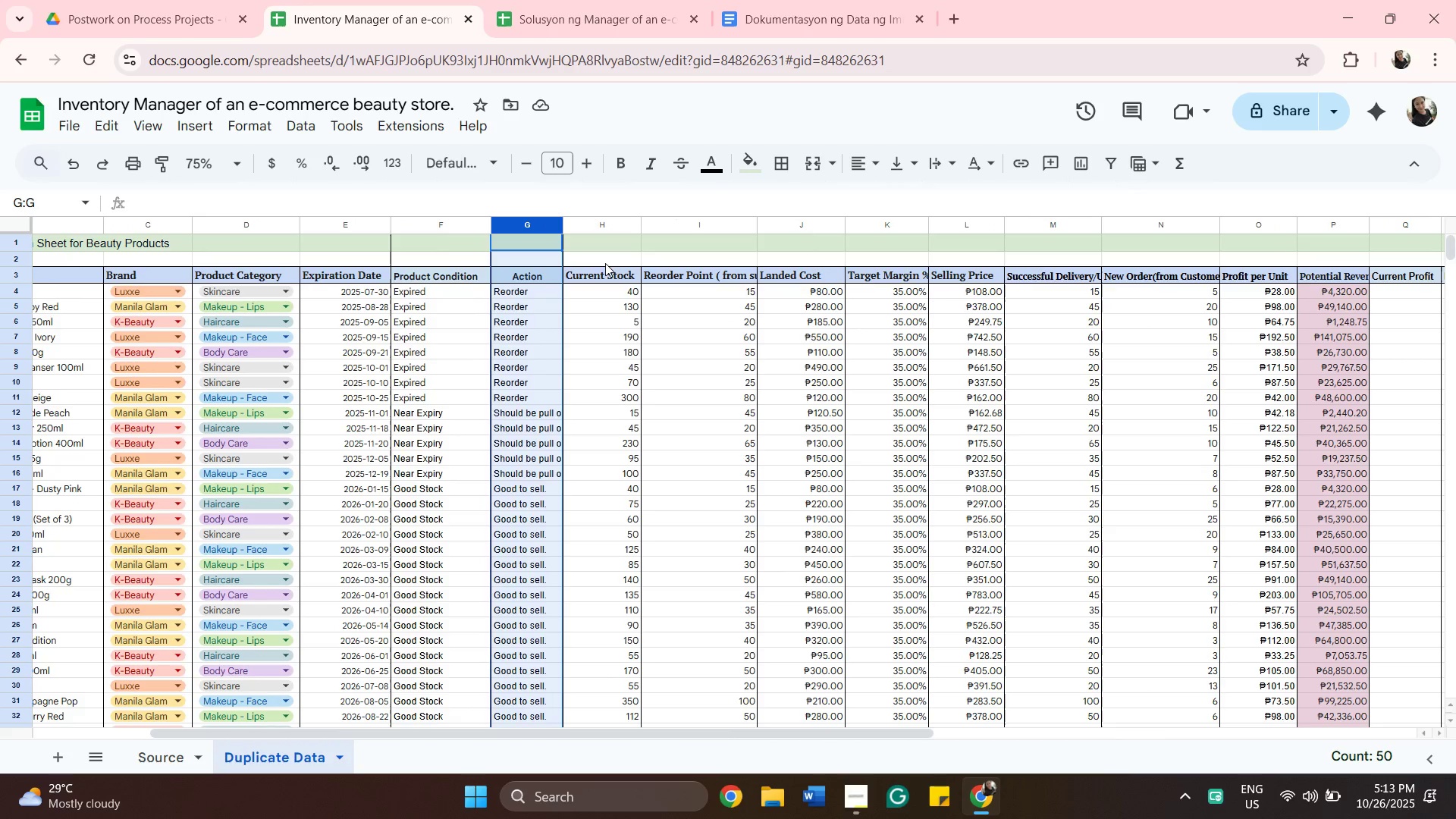 
left_click([600, 224])
 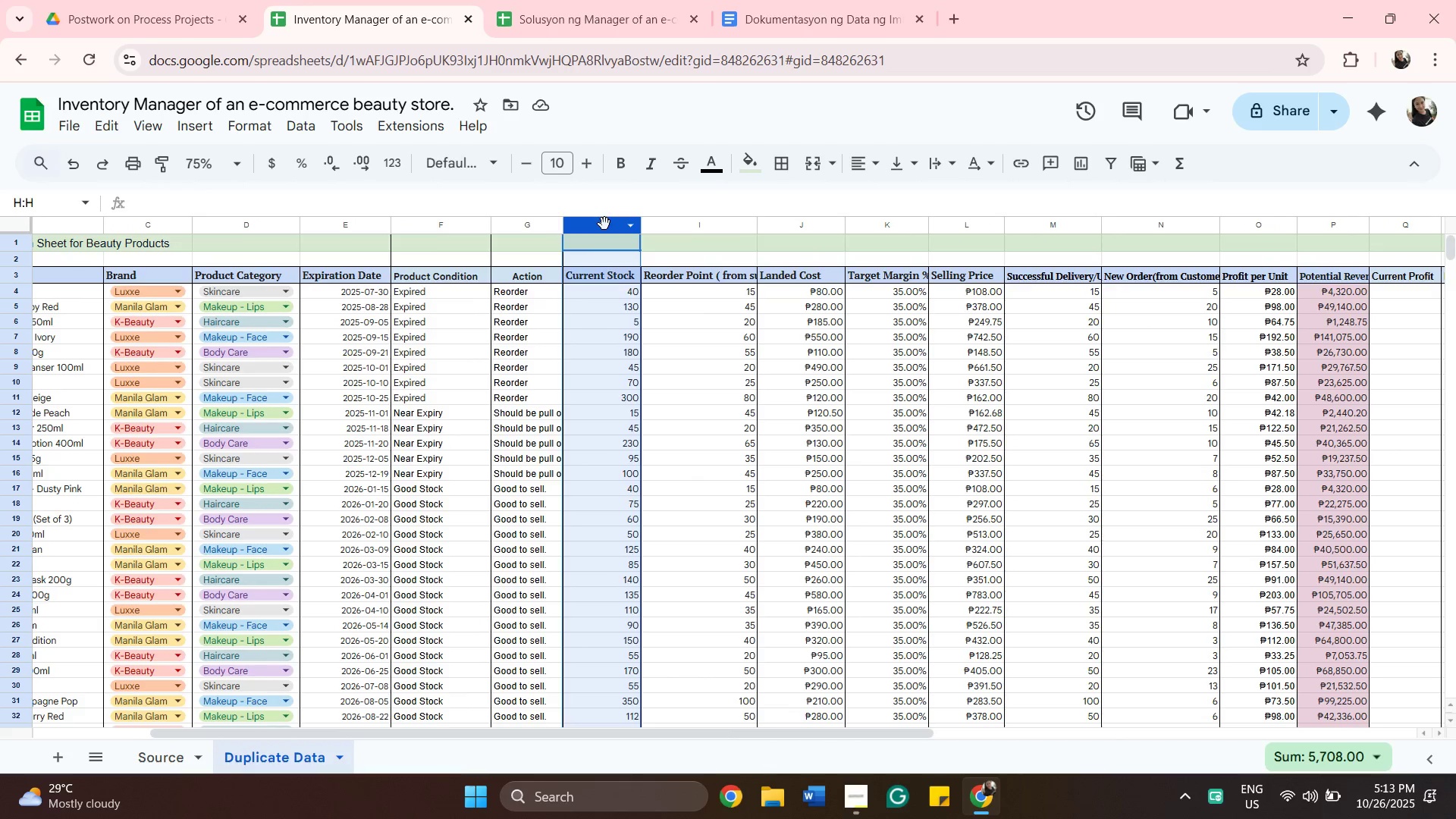 
left_click_drag(start_coordinate=[604, 224], to_coordinate=[543, 228])
 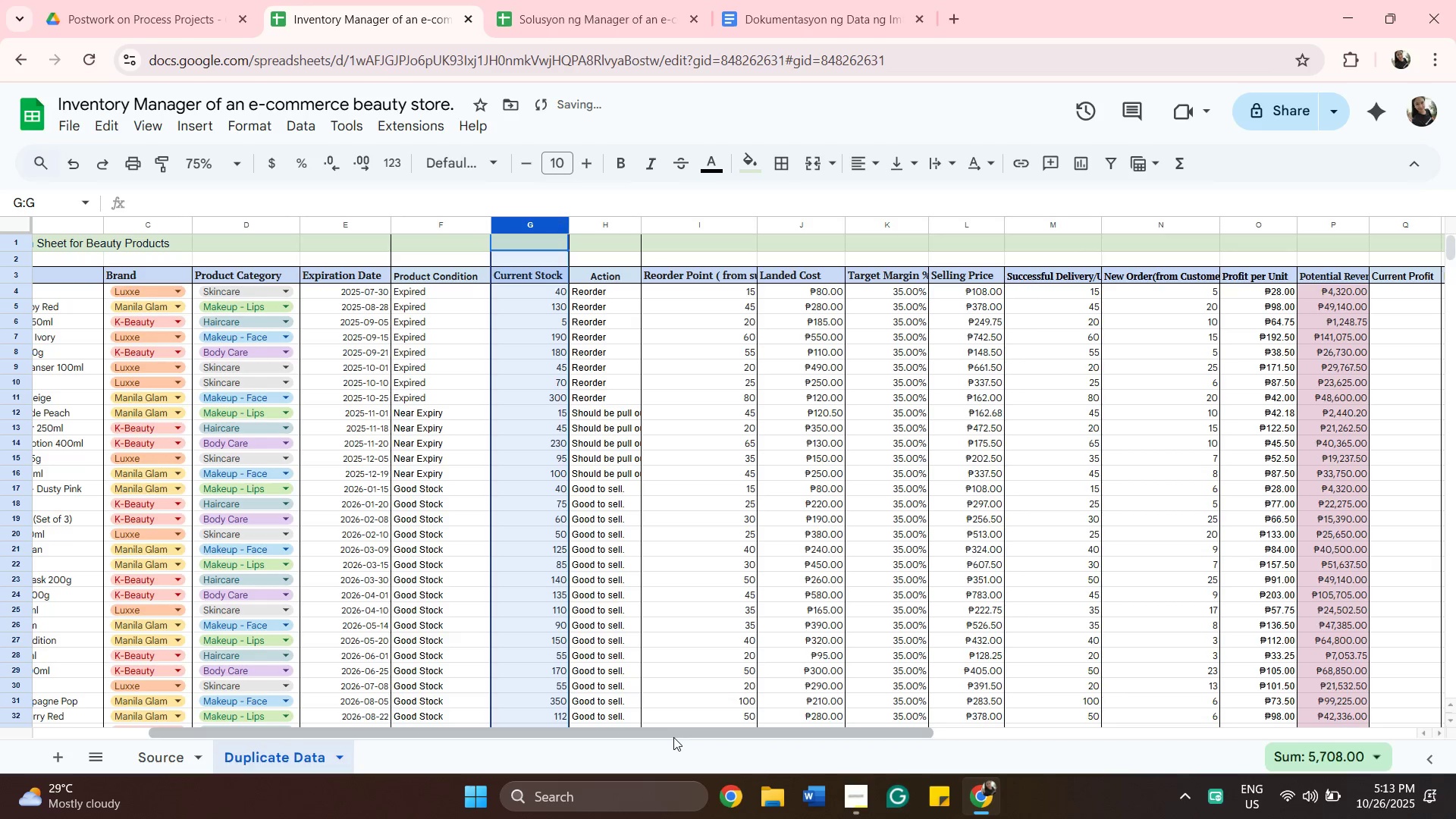 
left_click_drag(start_coordinate=[670, 733], to_coordinate=[807, 719])
 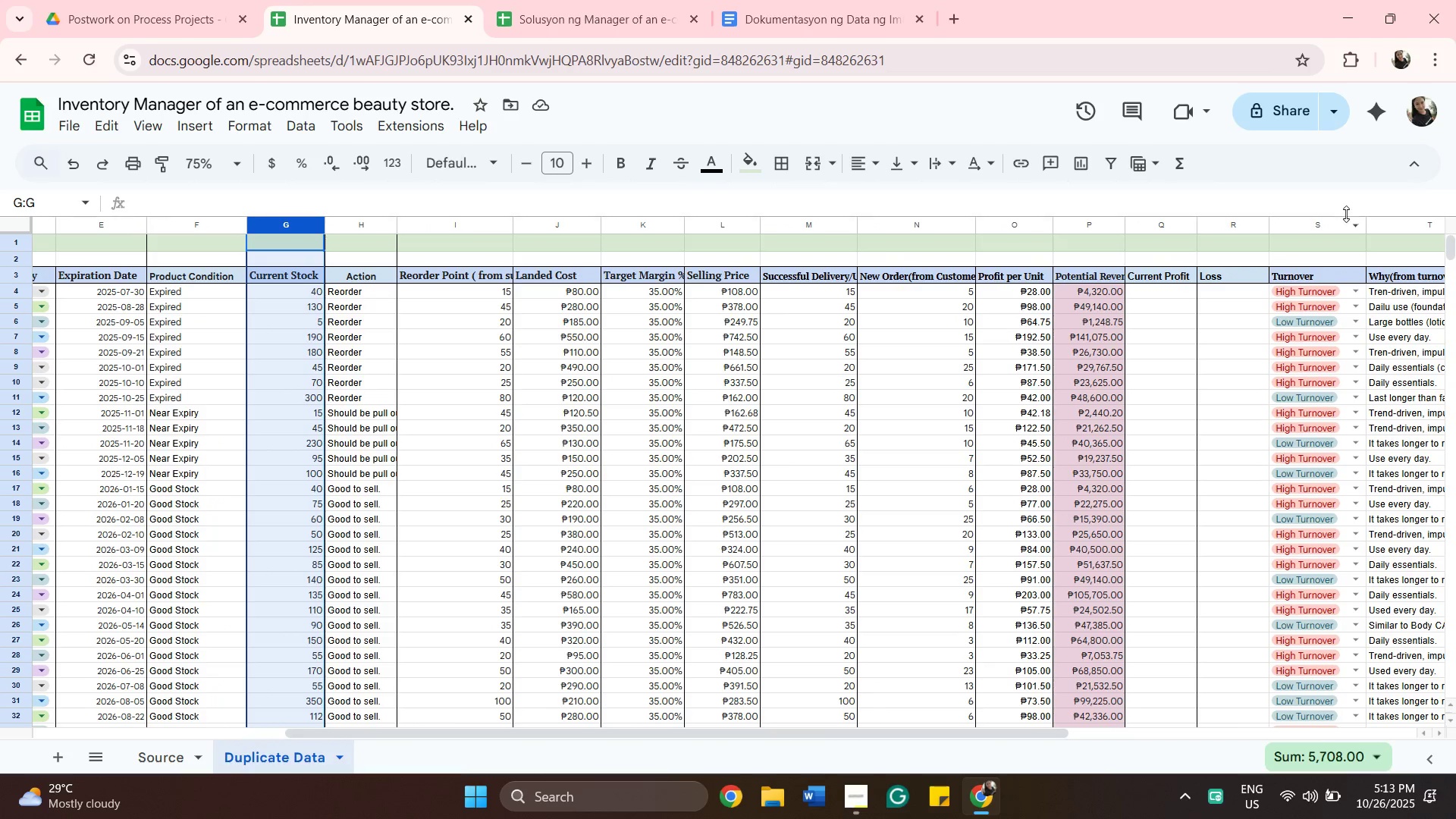 
left_click([1337, 221])
 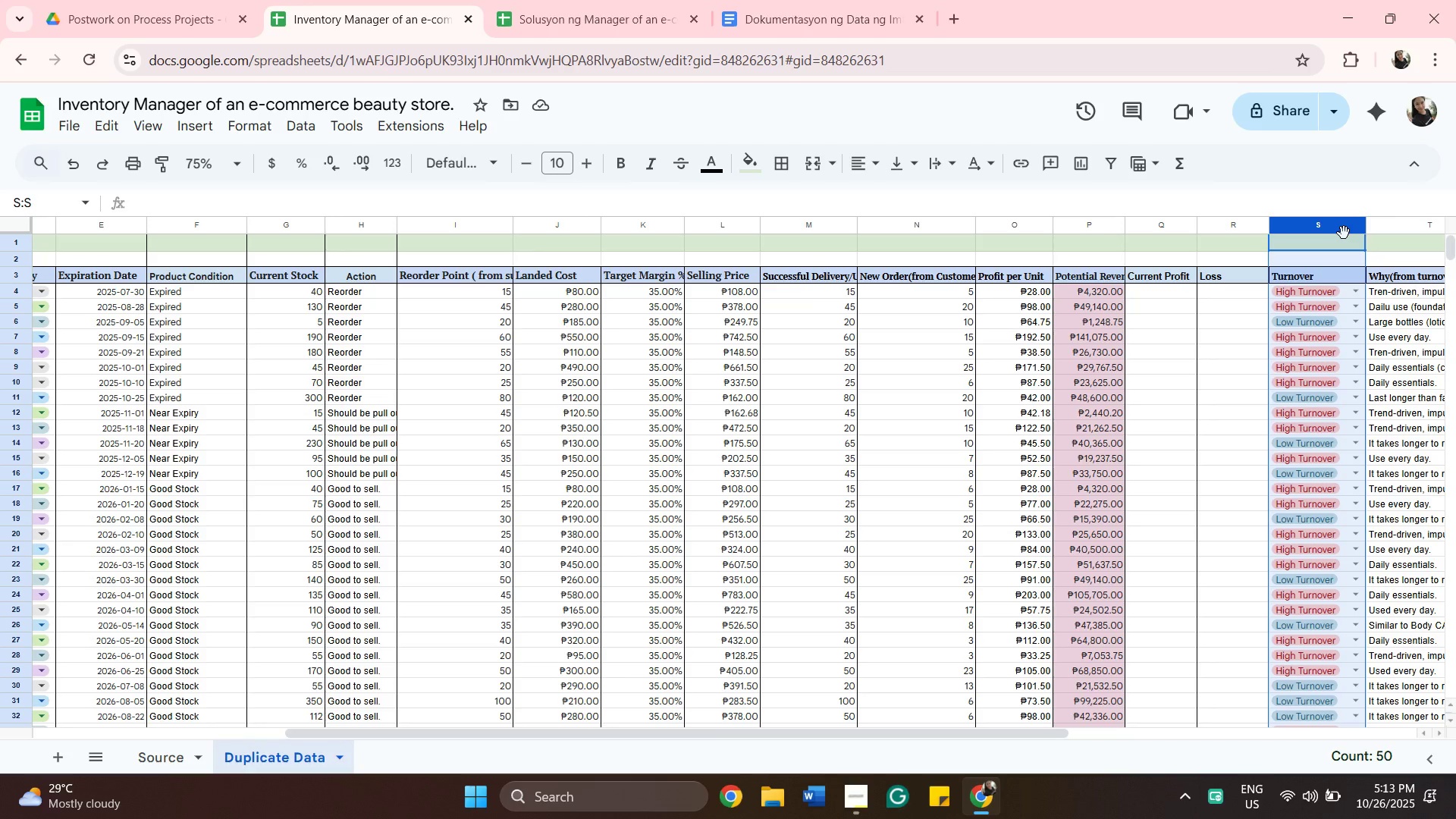 
scroll: coordinate [1123, 227], scroll_direction: down, amount: 3.0
 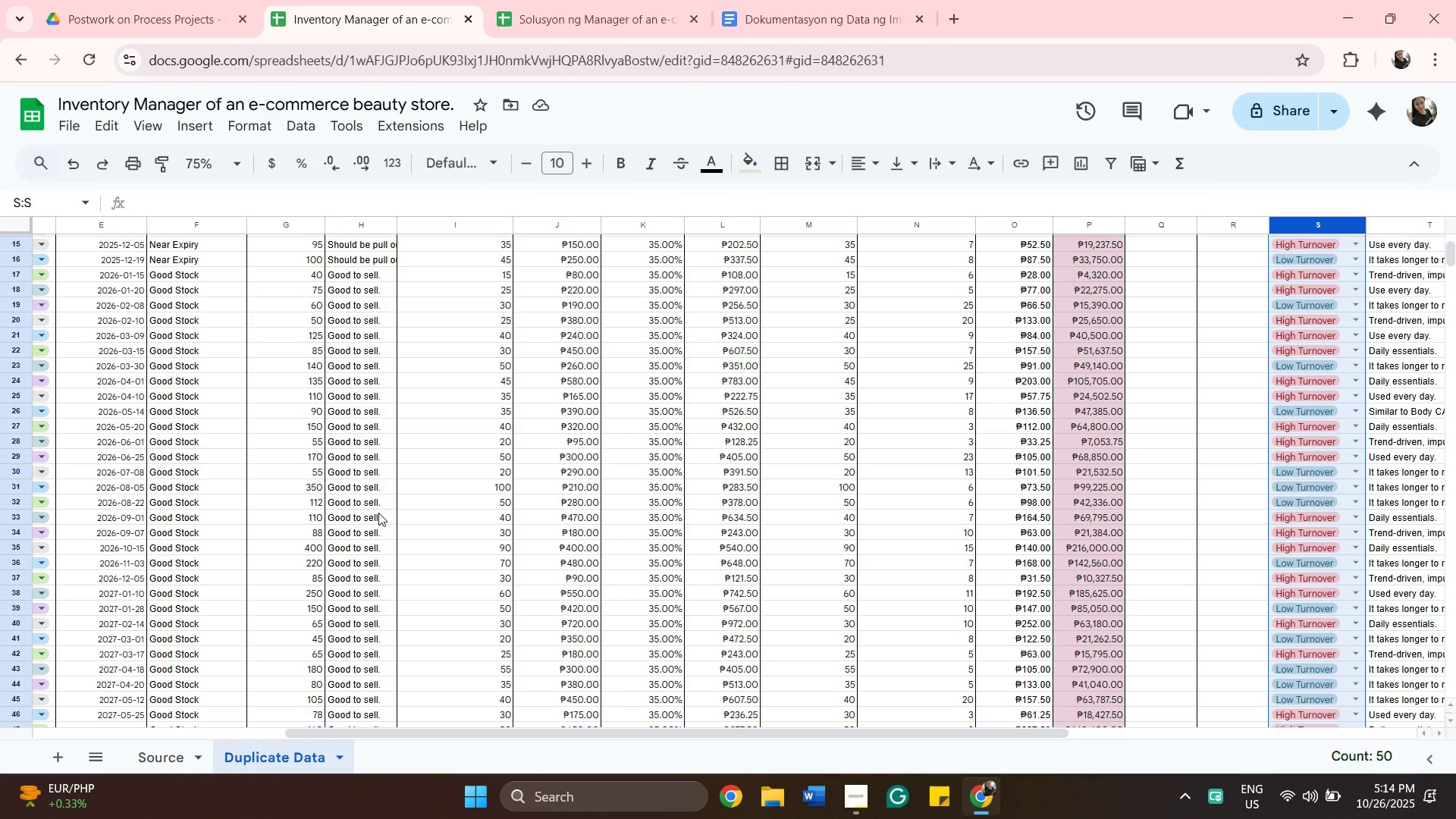 
wait(41.23)
 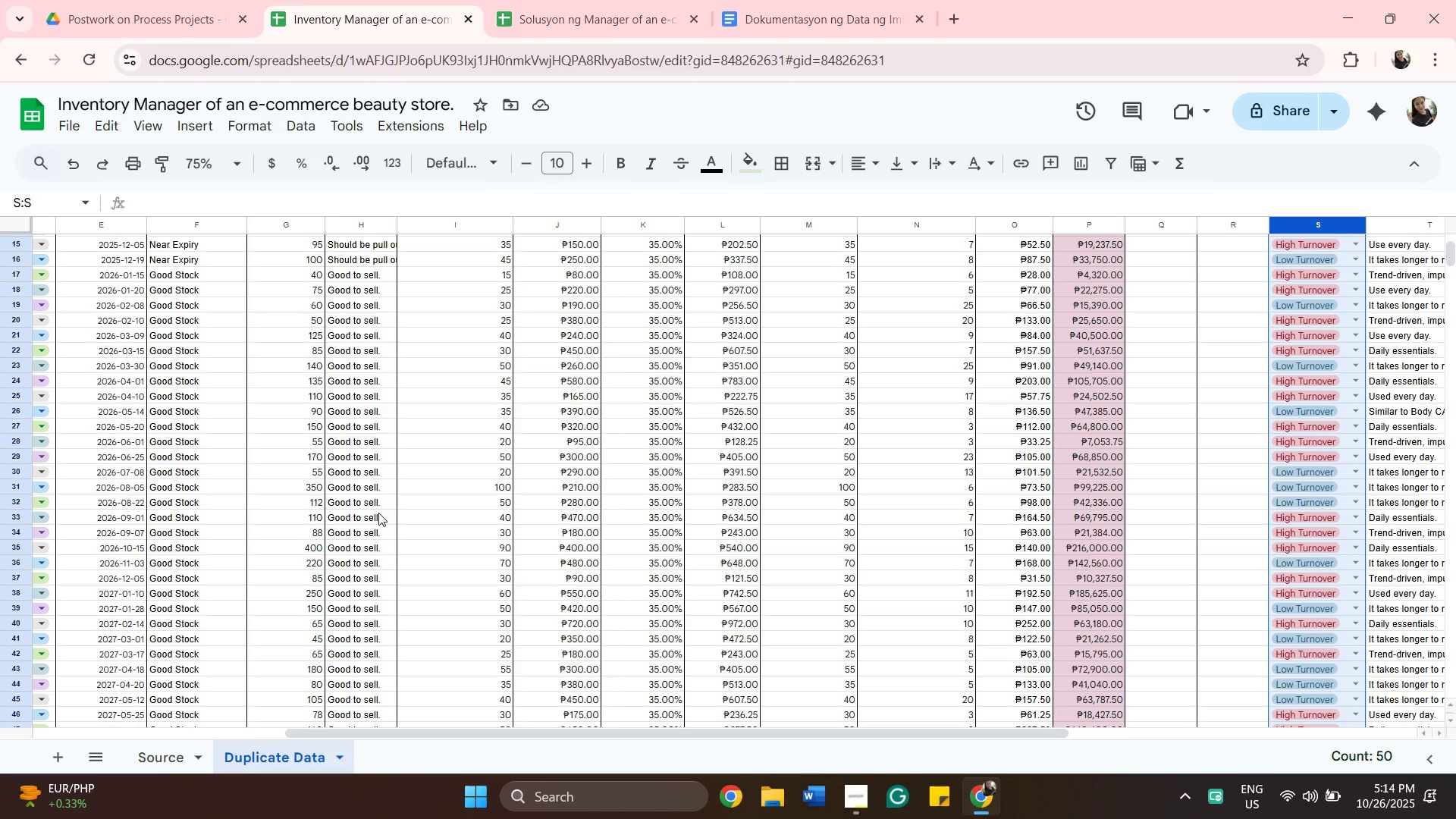 
scroll: coordinate [919, 346], scroll_direction: up, amount: 4.0
 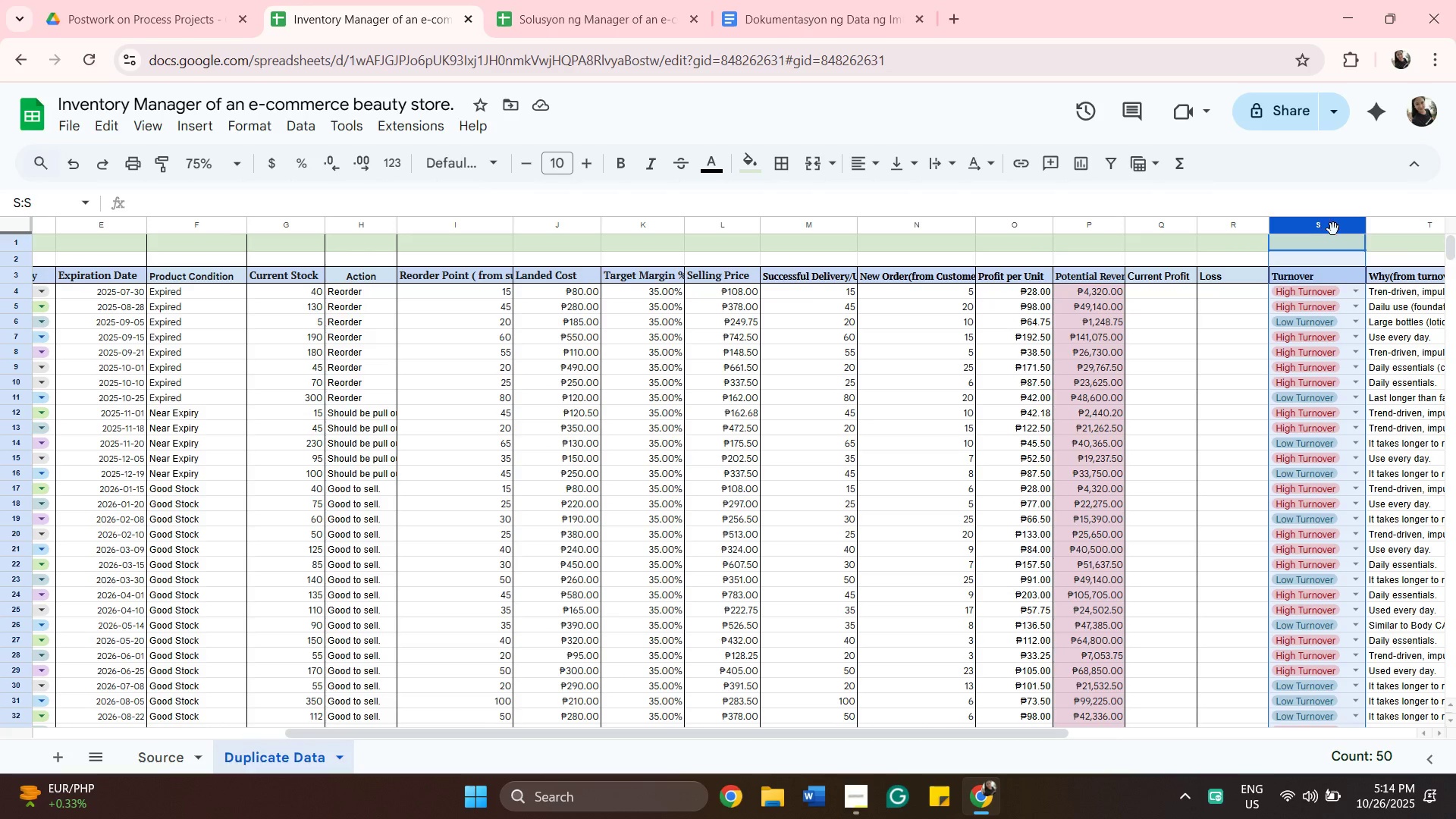 
left_click_drag(start_coordinate=[1335, 228], to_coordinate=[287, 398])
 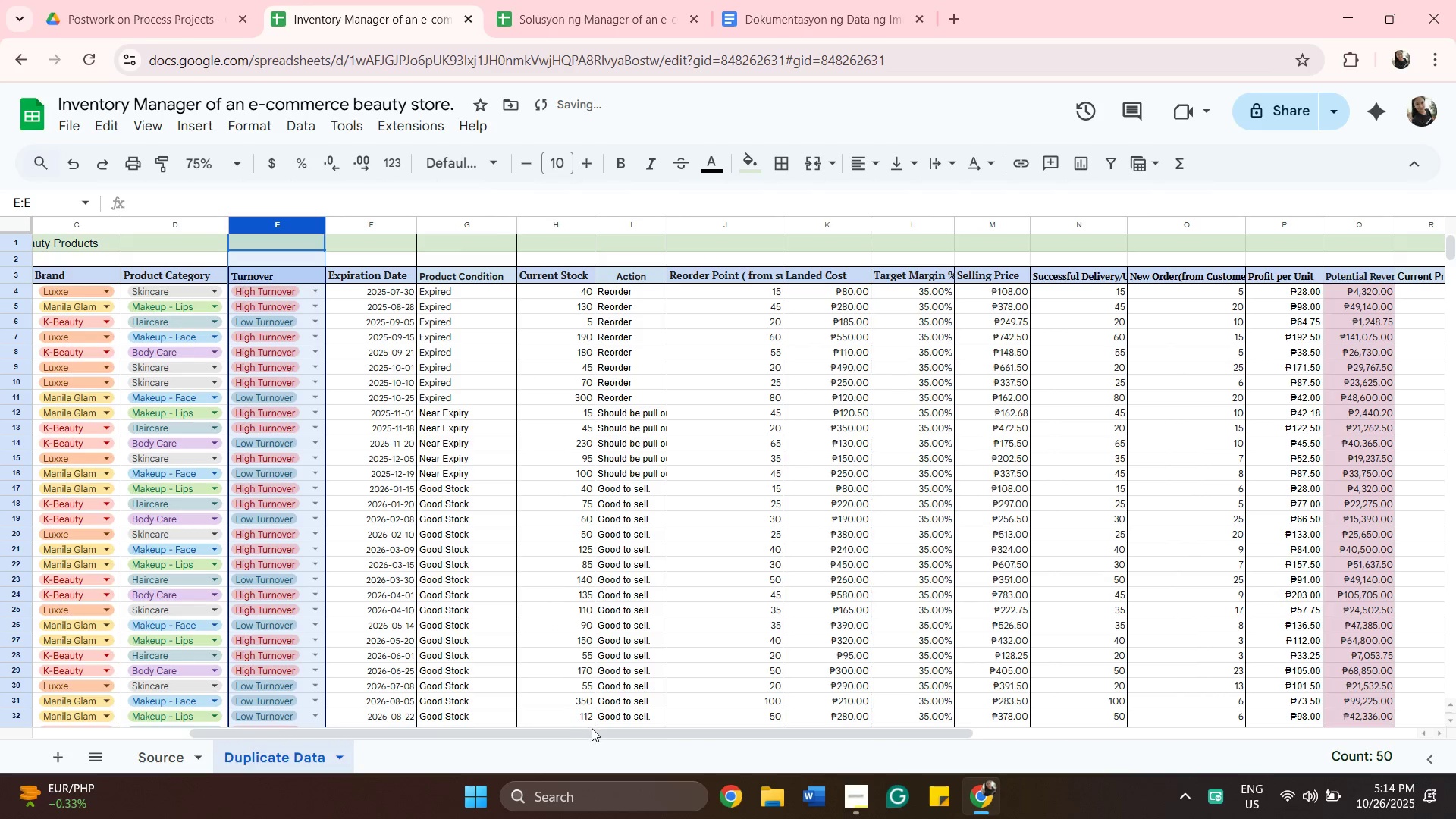 
left_click_drag(start_coordinate=[596, 731], to_coordinate=[541, 697])
 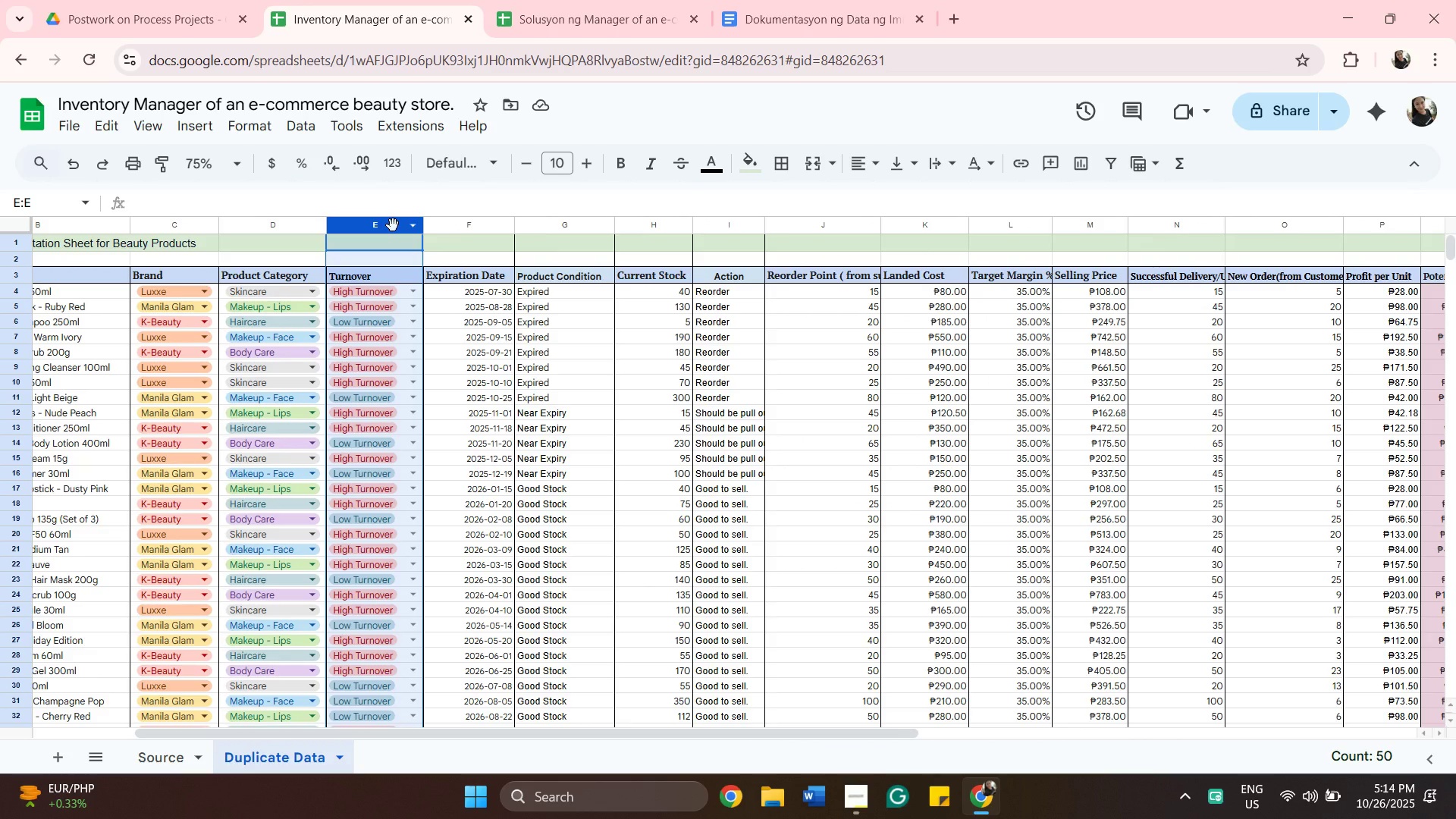 
left_click_drag(start_coordinate=[393, 225], to_coordinate=[809, 250])
 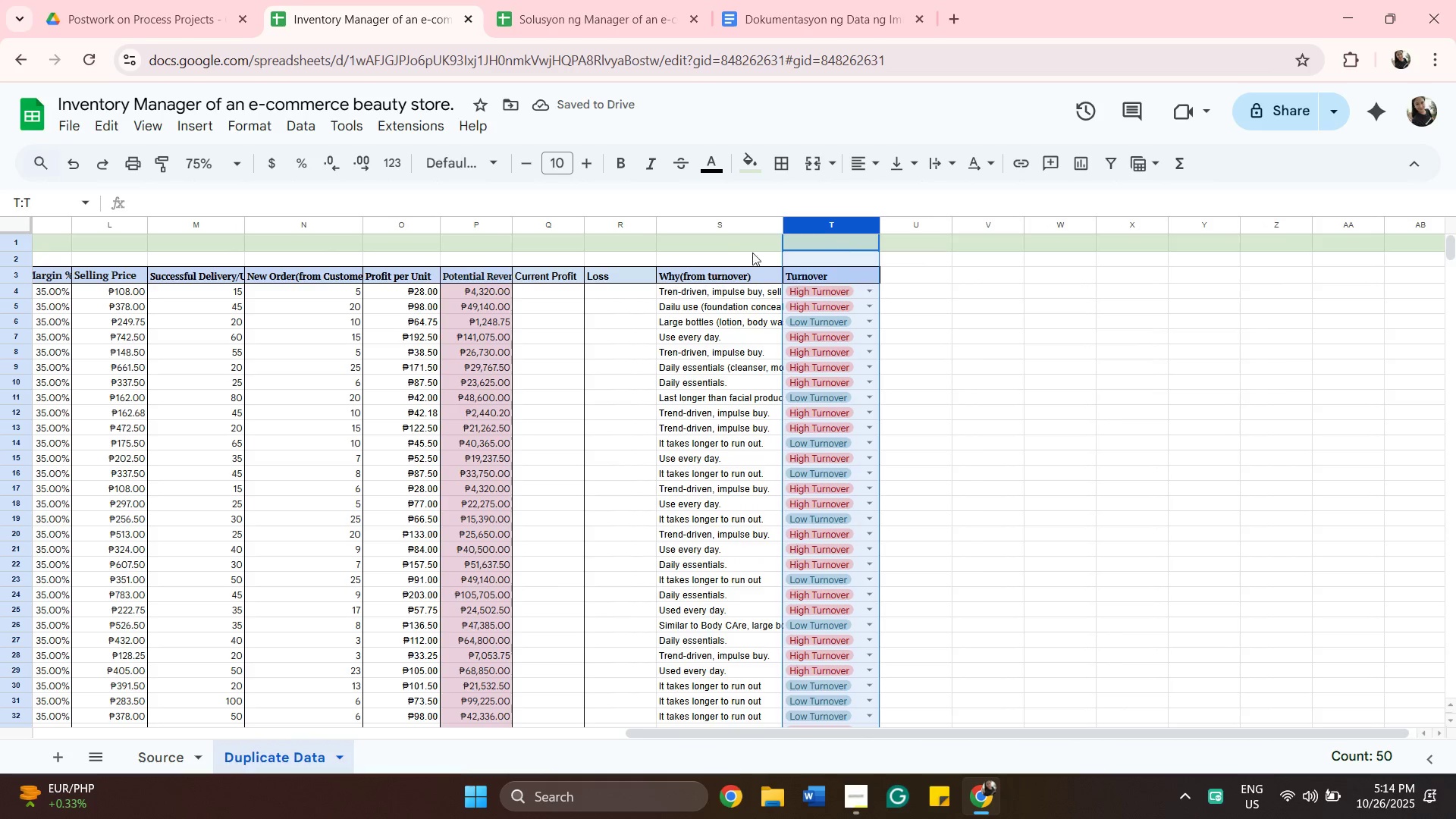 
left_click_drag(start_coordinate=[730, 271], to_coordinate=[830, 274])
 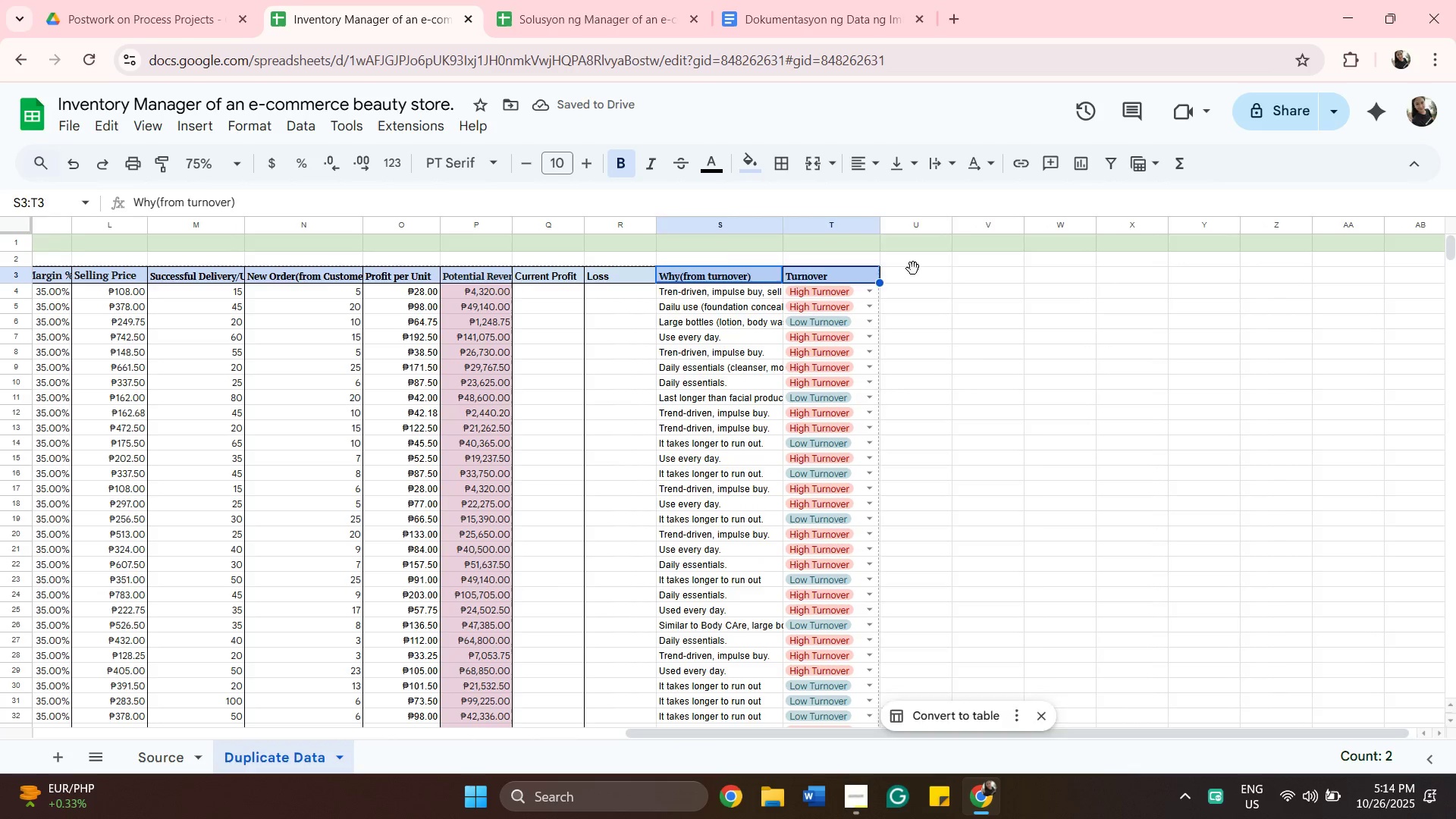 
left_click([913, 268])
 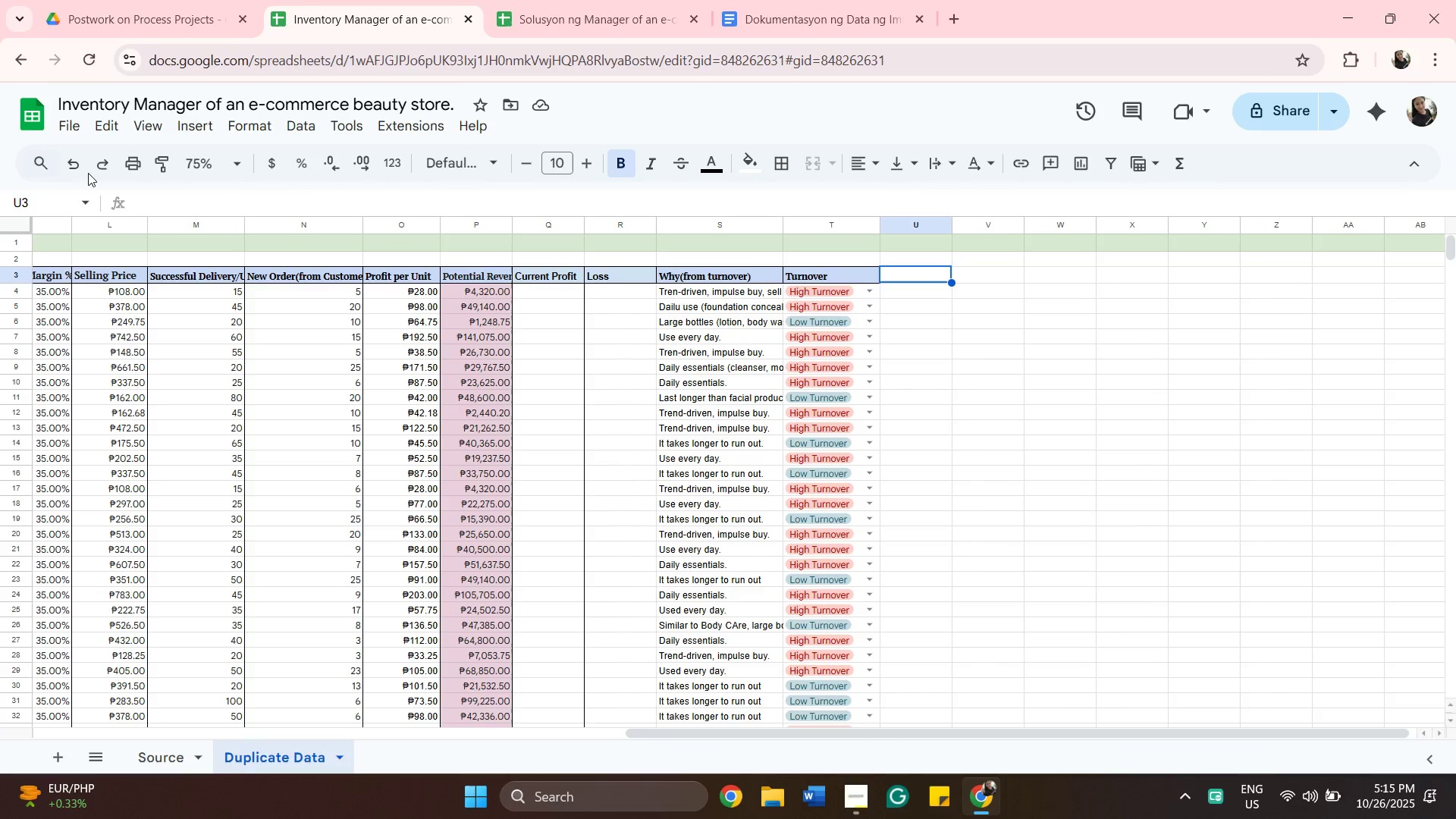 
left_click([75, 163])
 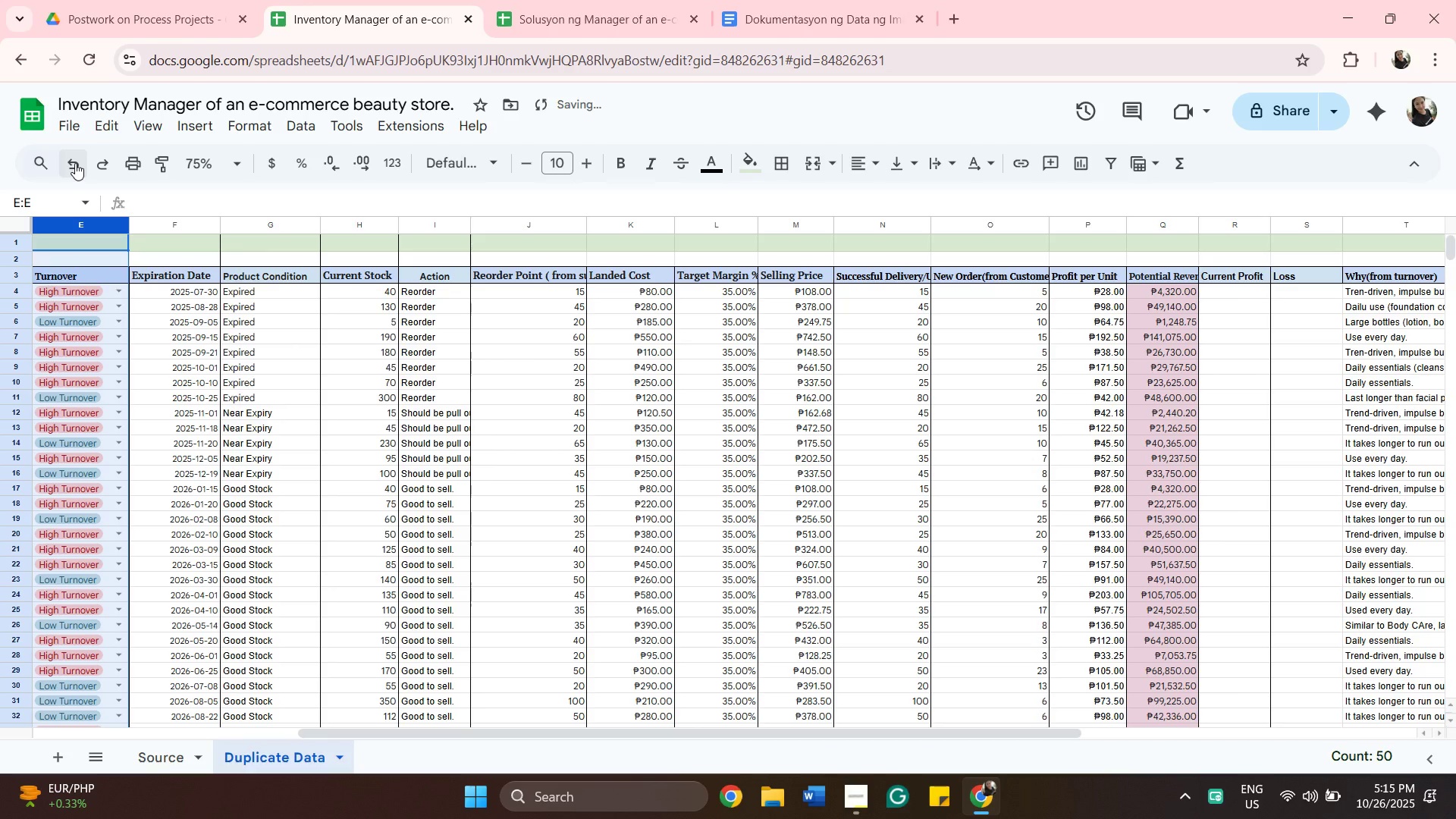 
left_click([75, 163])
 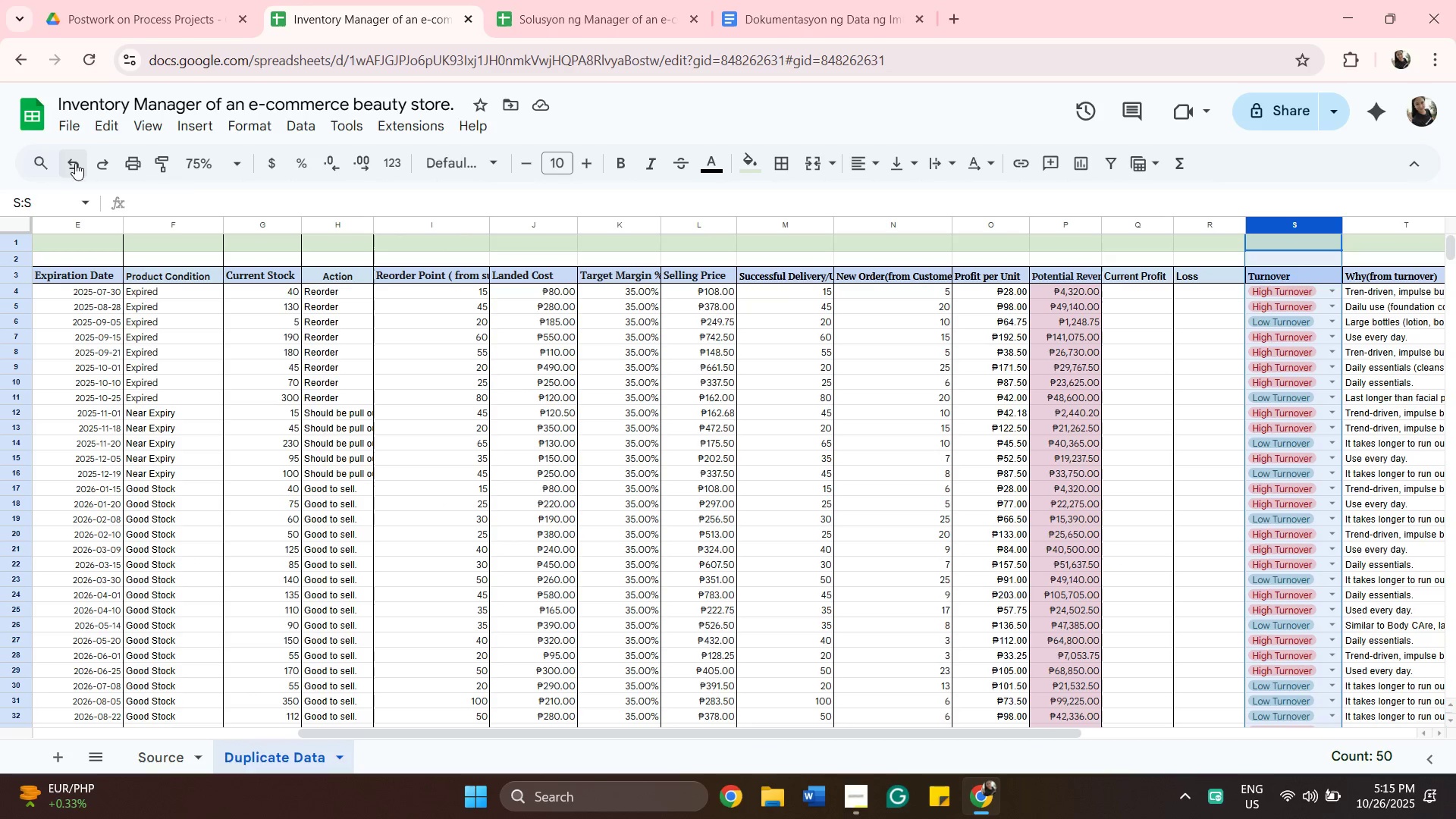 
wait(7.35)
 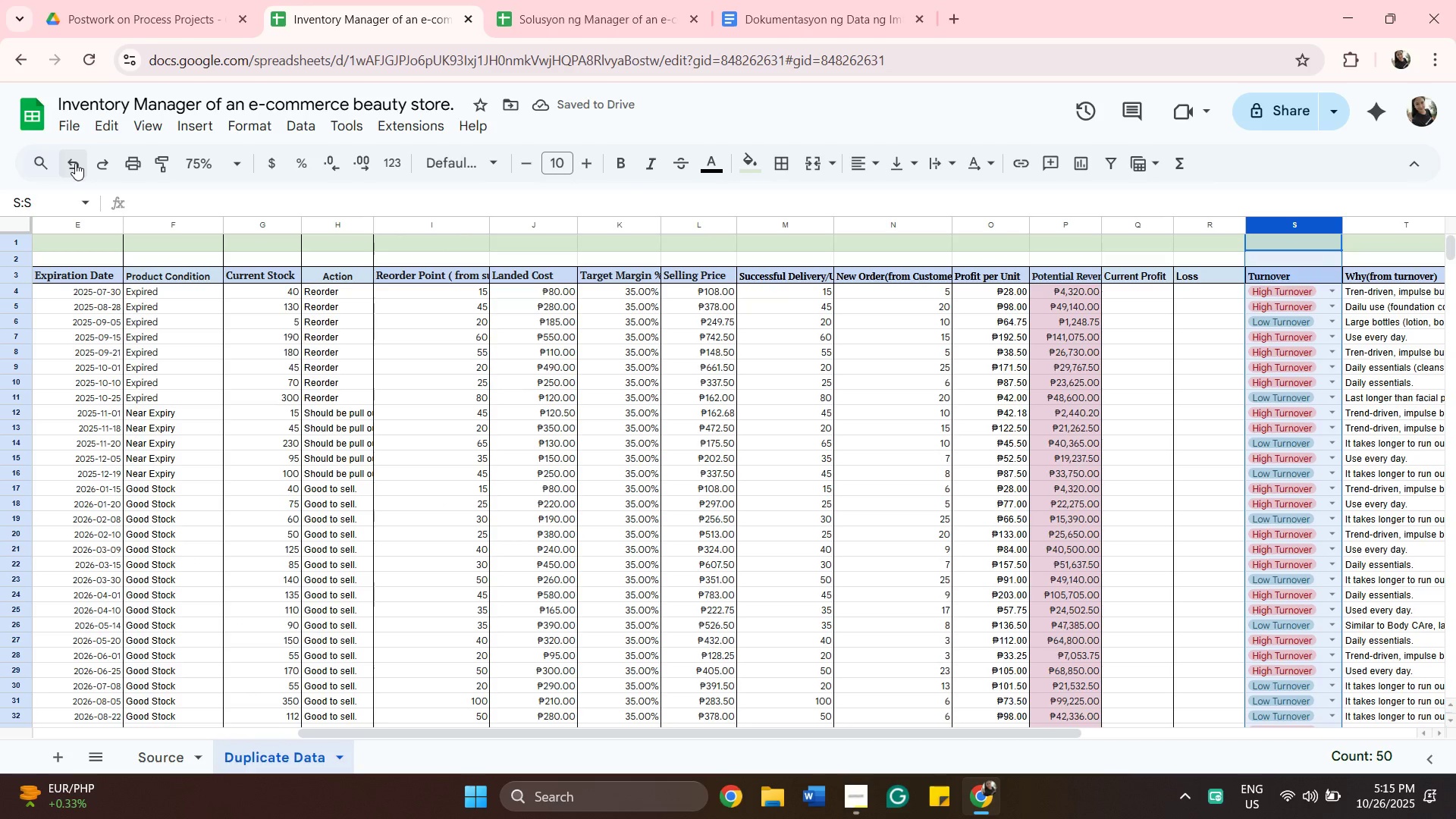 
scroll: coordinate [930, 344], scroll_direction: down, amount: 5.0
 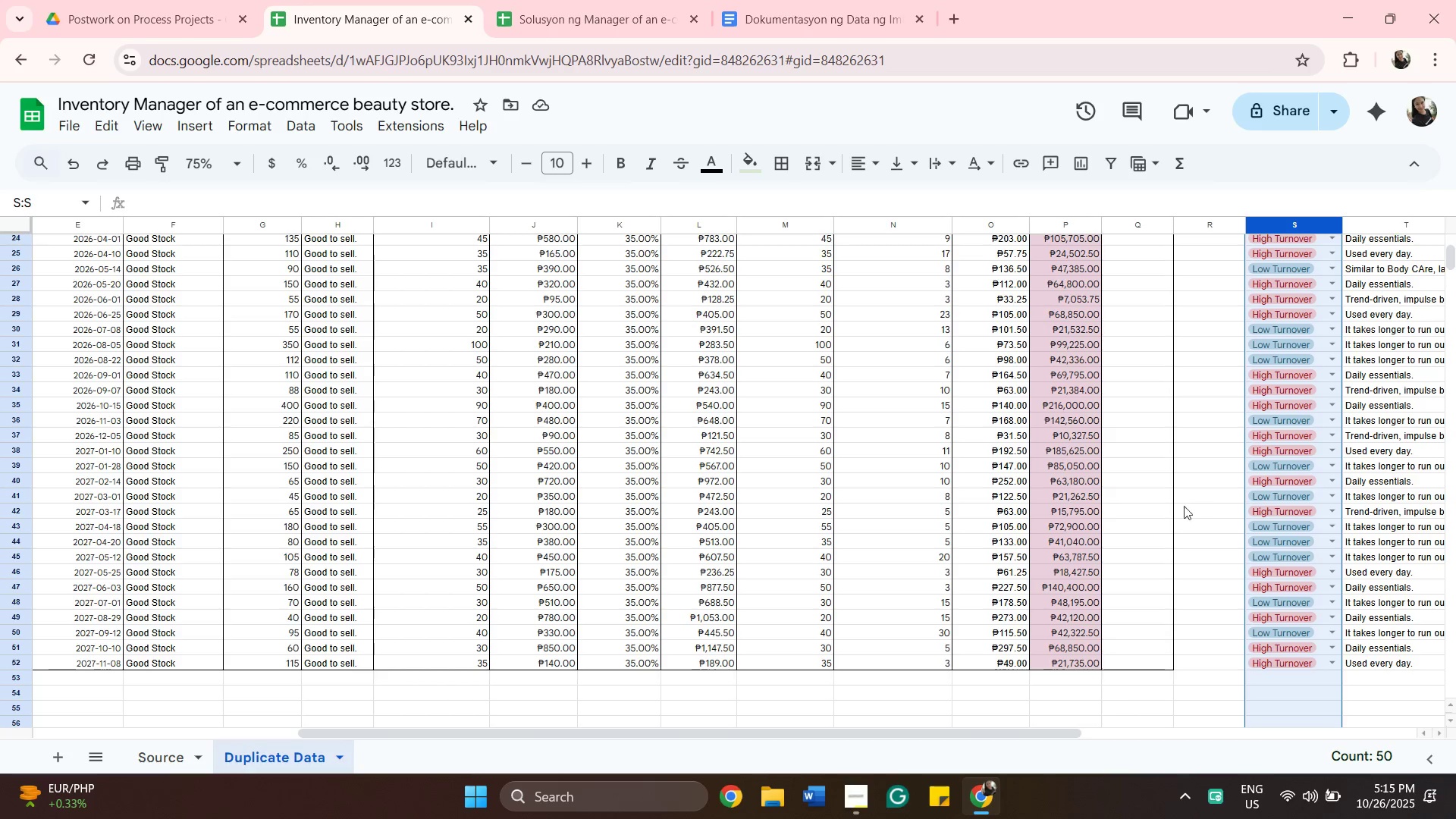 
scroll: coordinate [1072, 479], scroll_direction: up, amount: 6.0
 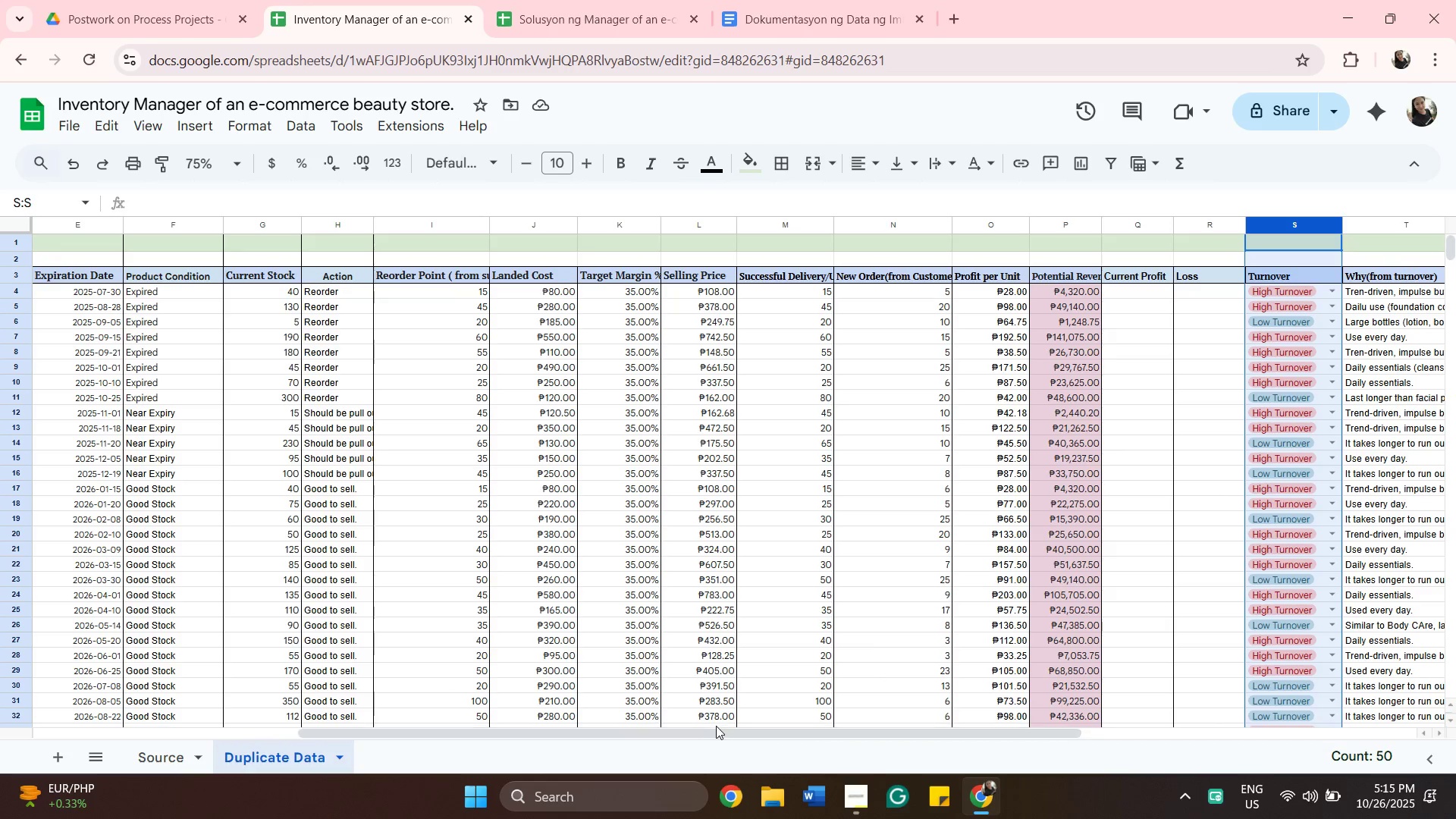 
left_click_drag(start_coordinate=[727, 729], to_coordinate=[389, 760])
 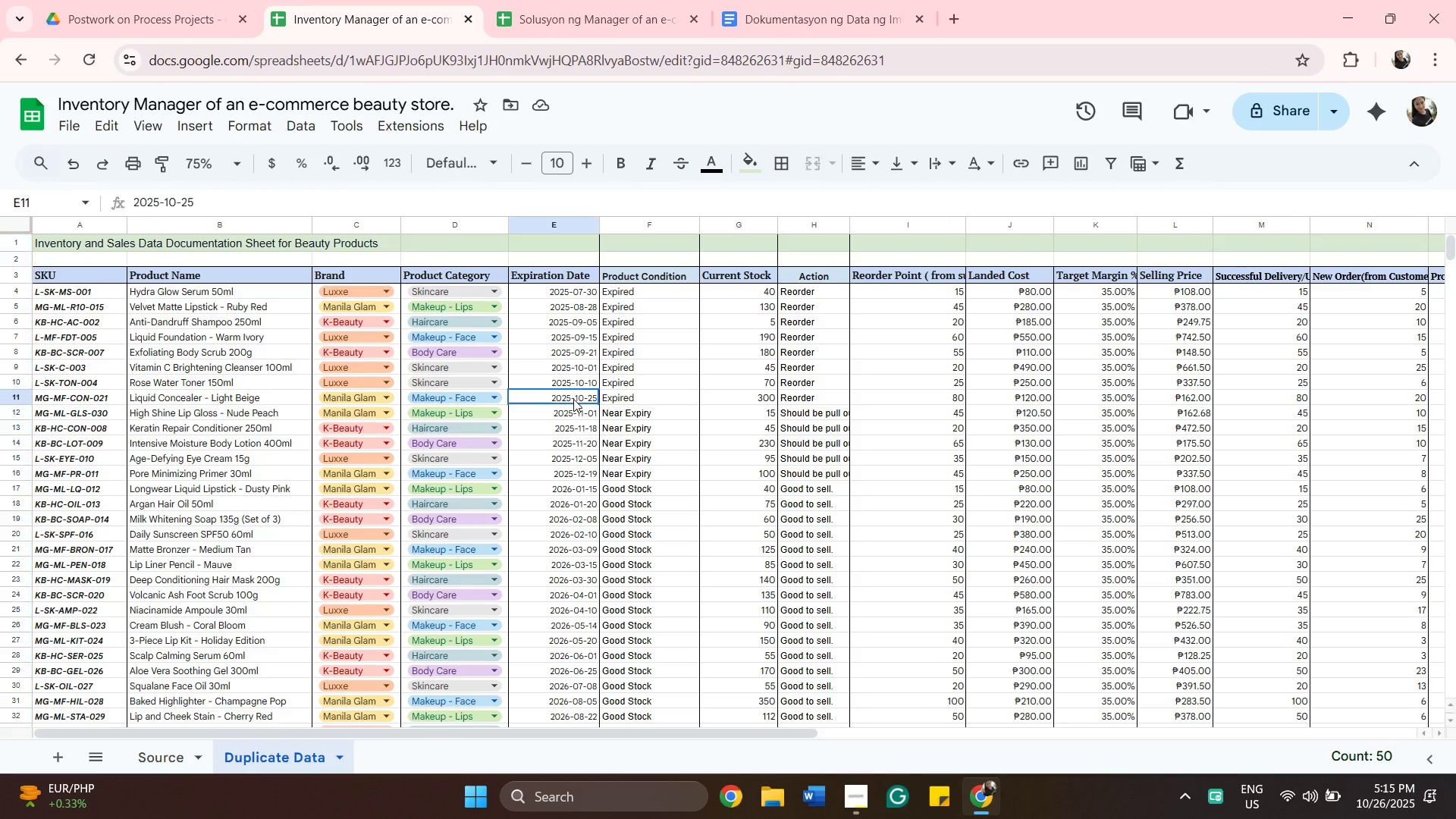 
wait(11.28)
 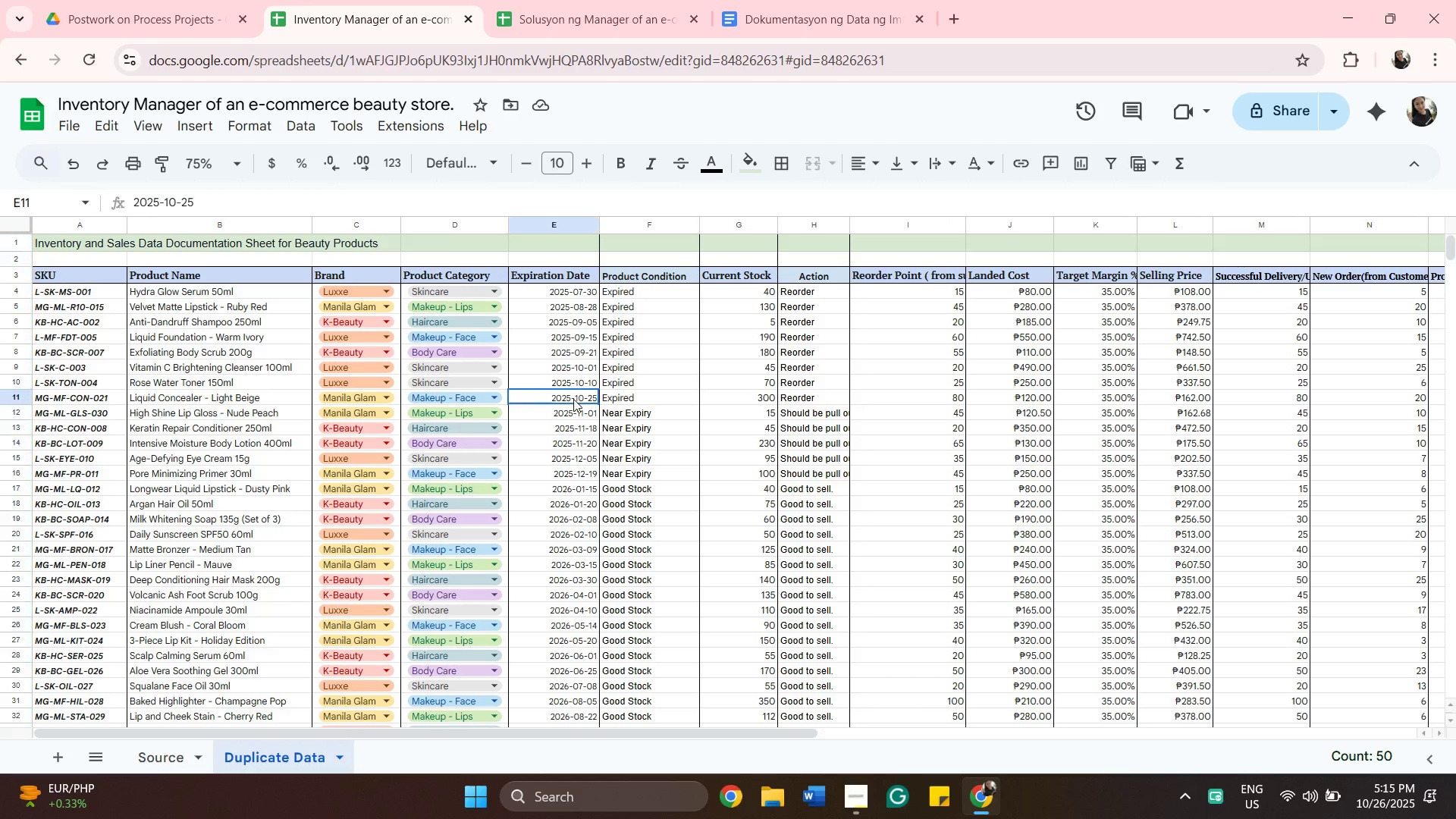 
left_click([804, 475])
 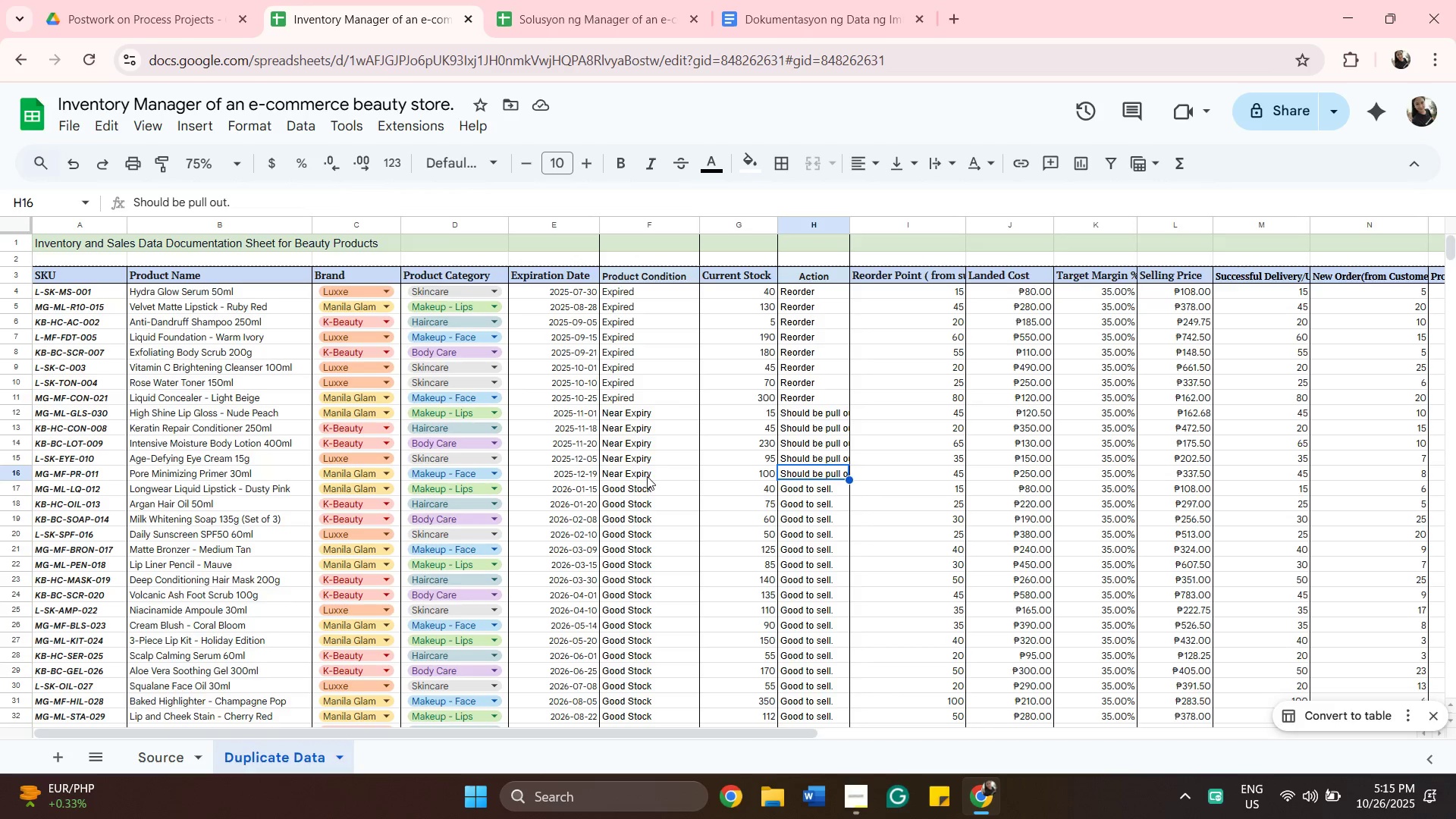 
left_click([649, 476])
 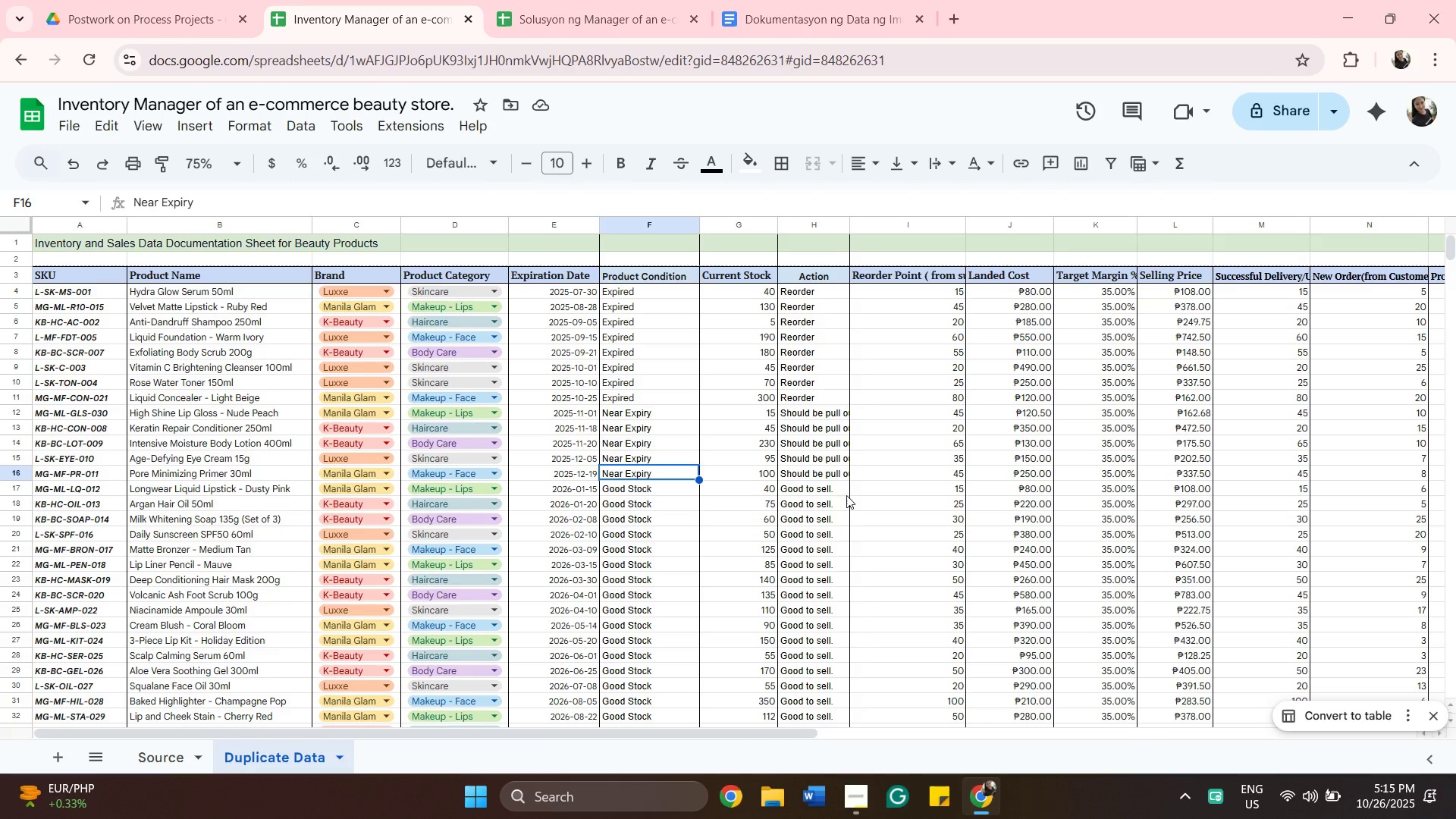 
wait(8.74)
 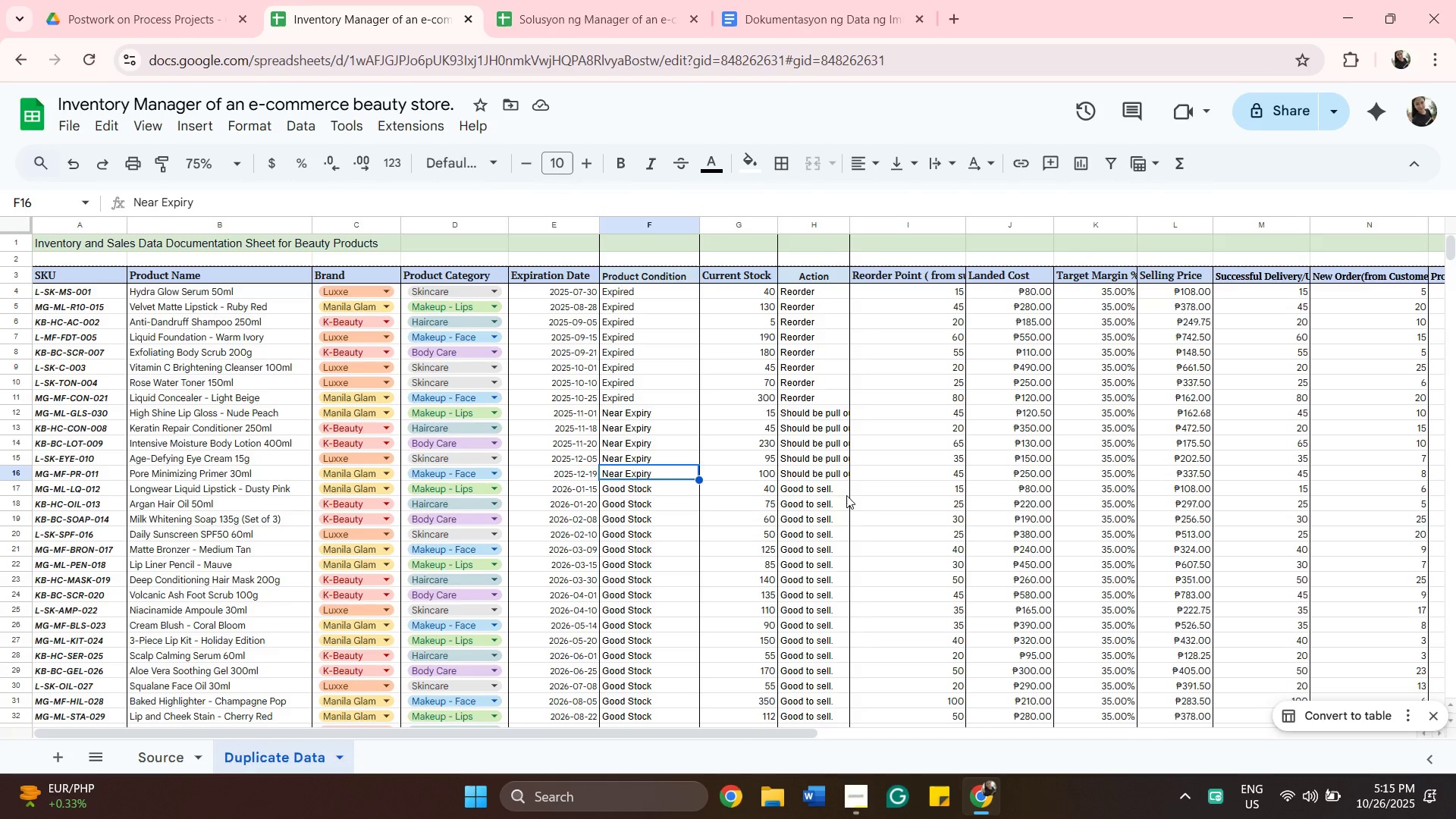 
left_click_drag(start_coordinate=[743, 736], to_coordinate=[924, 734])
 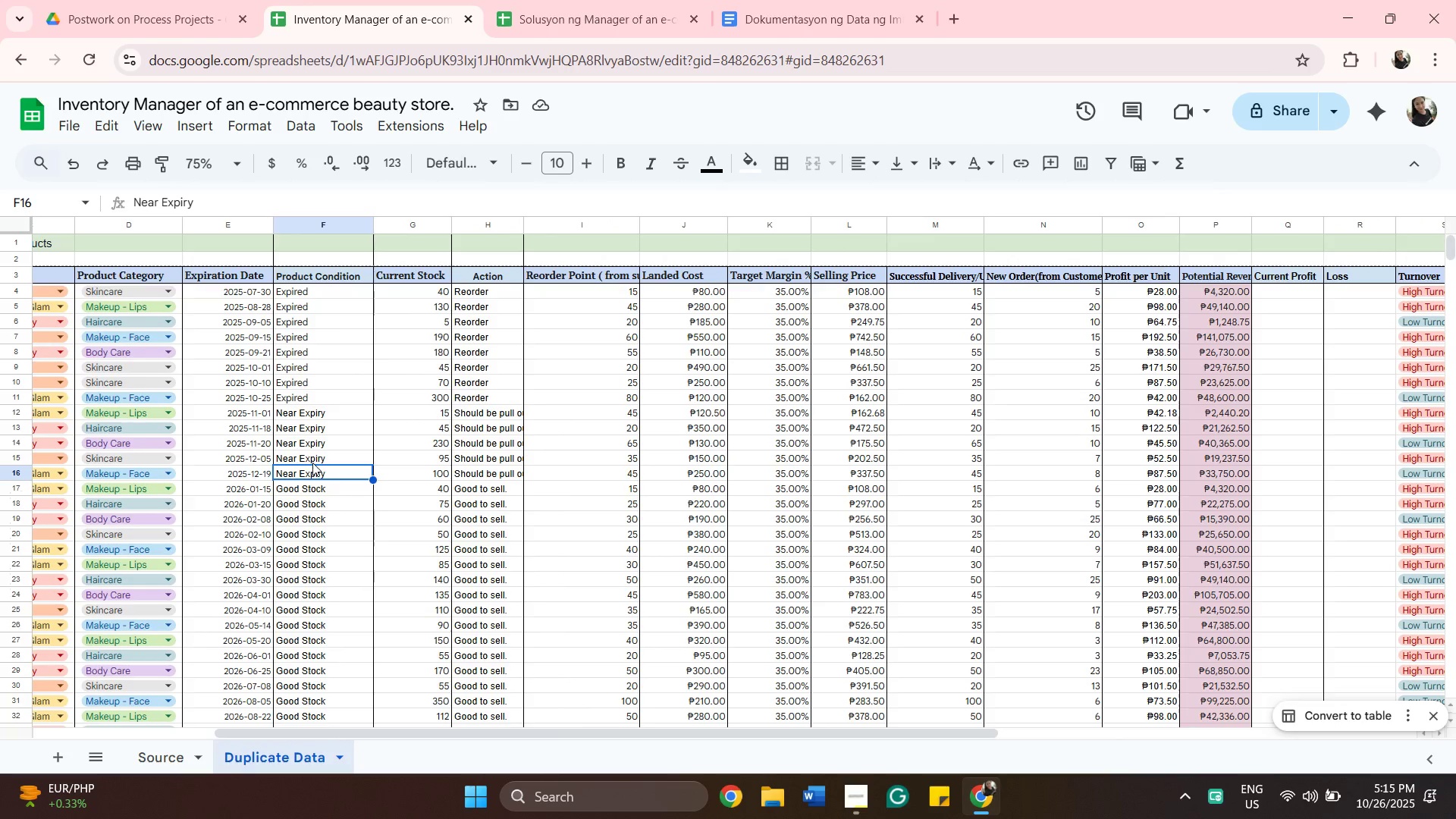 
wait(9.01)
 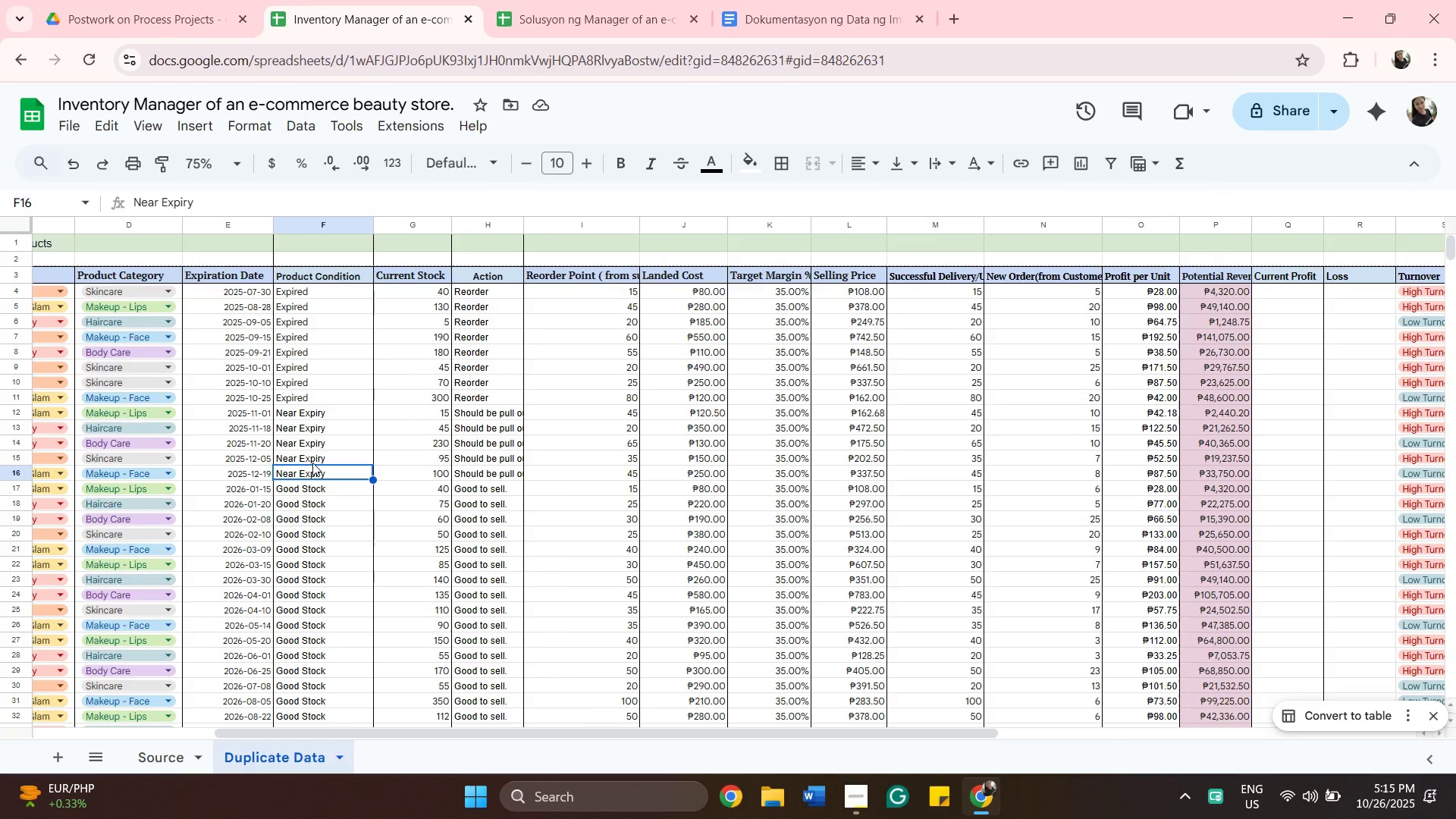 
left_click([20, 471])
 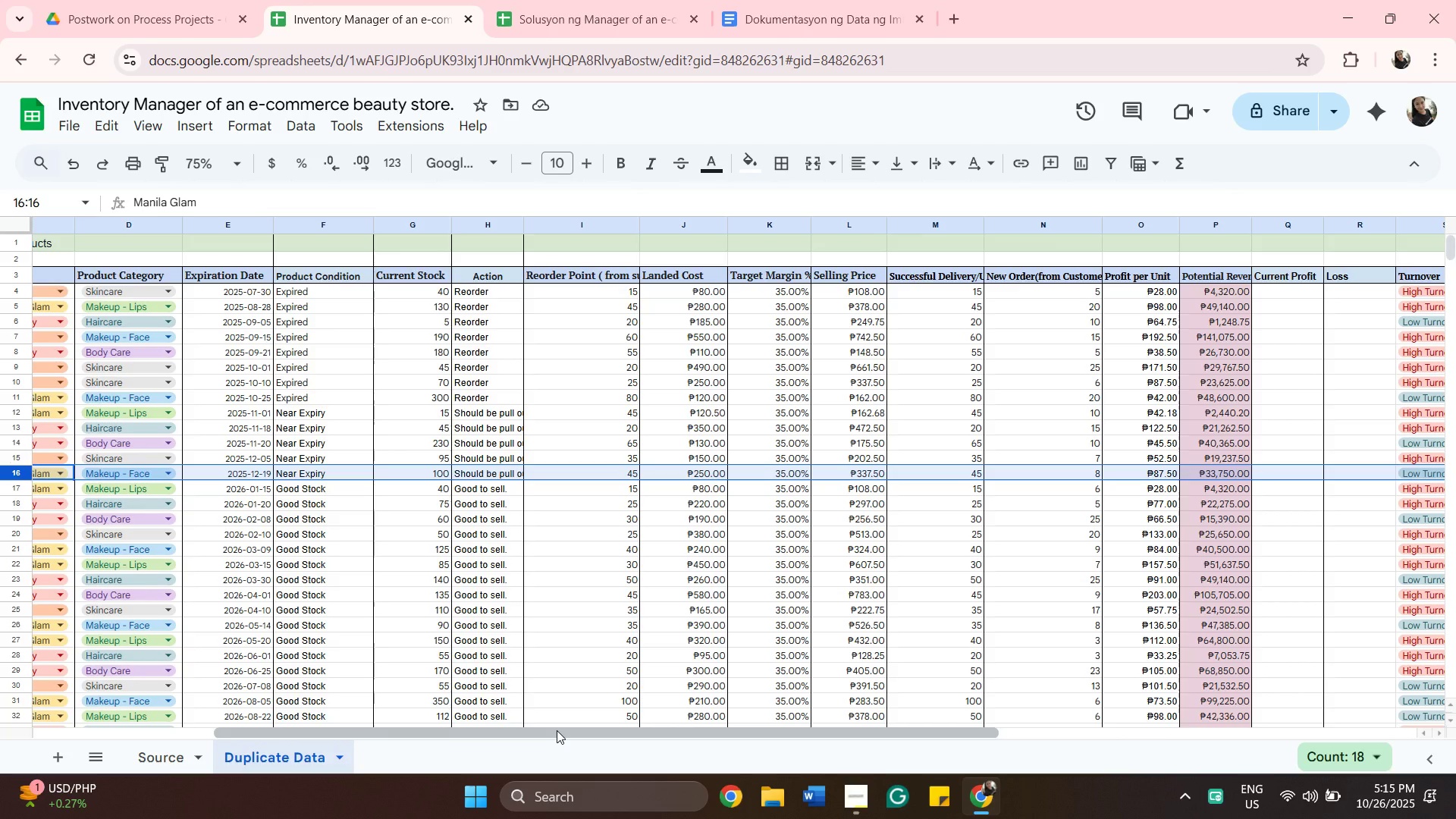 
left_click_drag(start_coordinate=[557, 730], to_coordinate=[934, 701])
 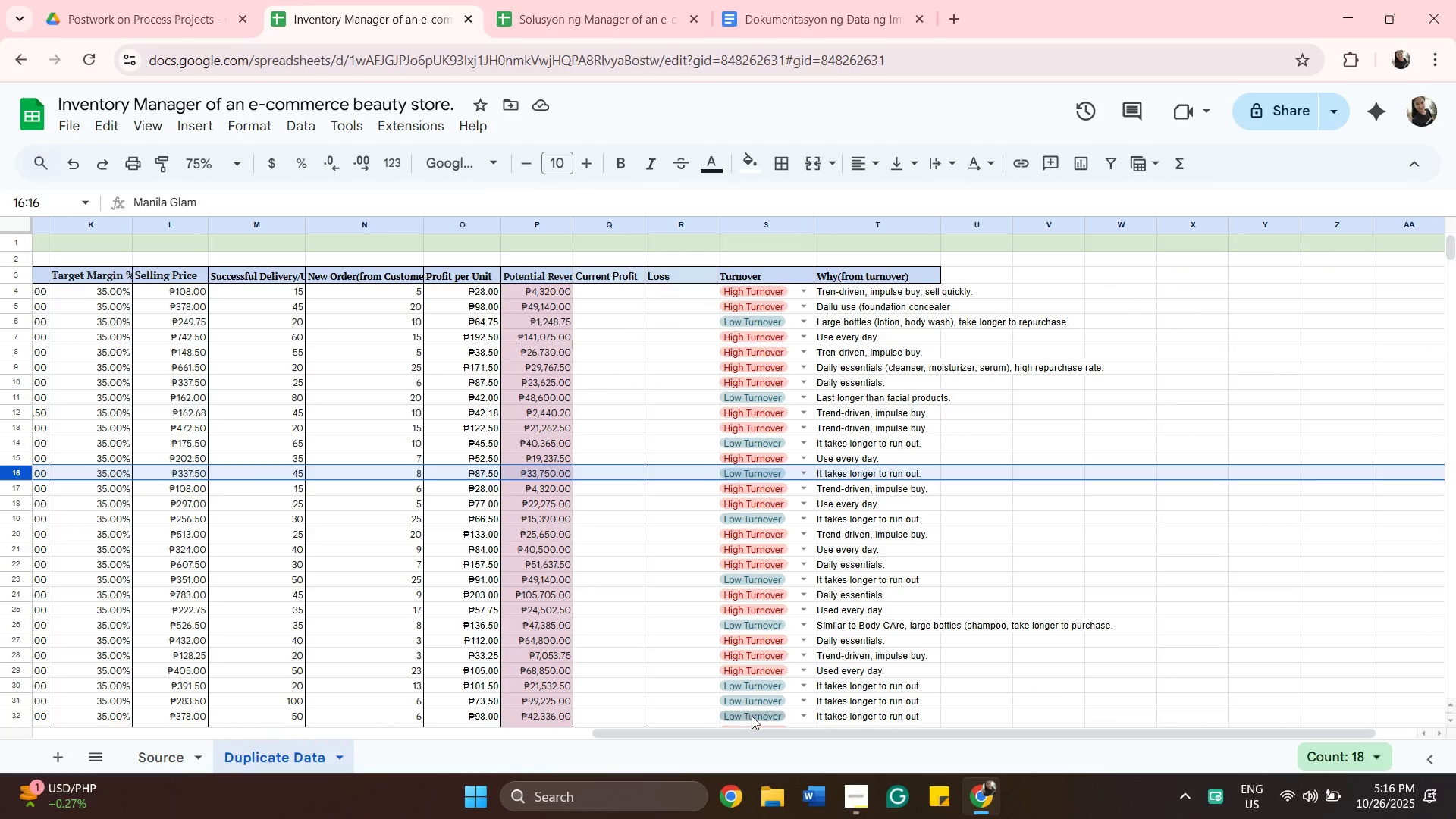 
left_click_drag(start_coordinate=[761, 735], to_coordinate=[491, 752])
 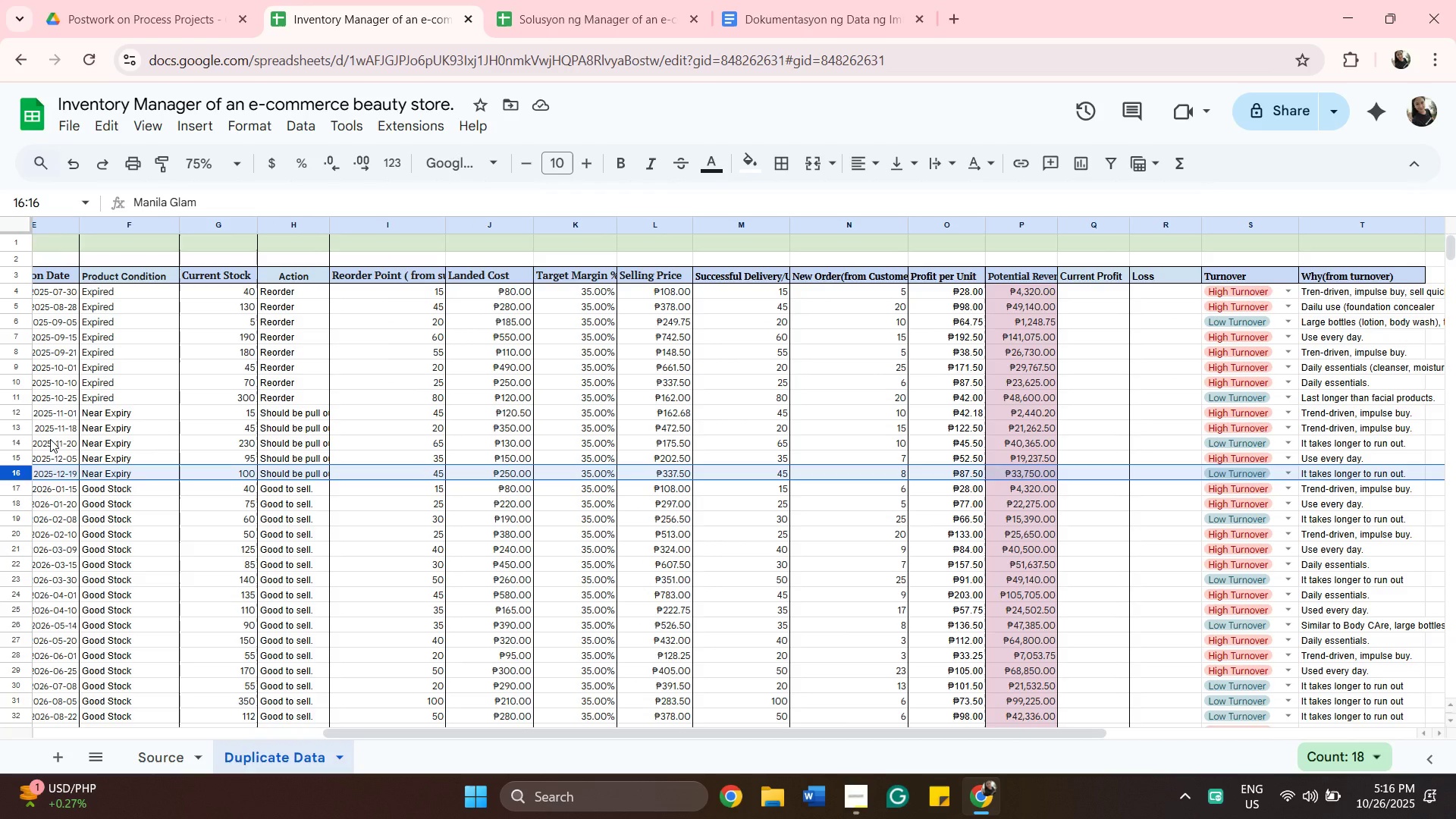 
wait(5.67)
 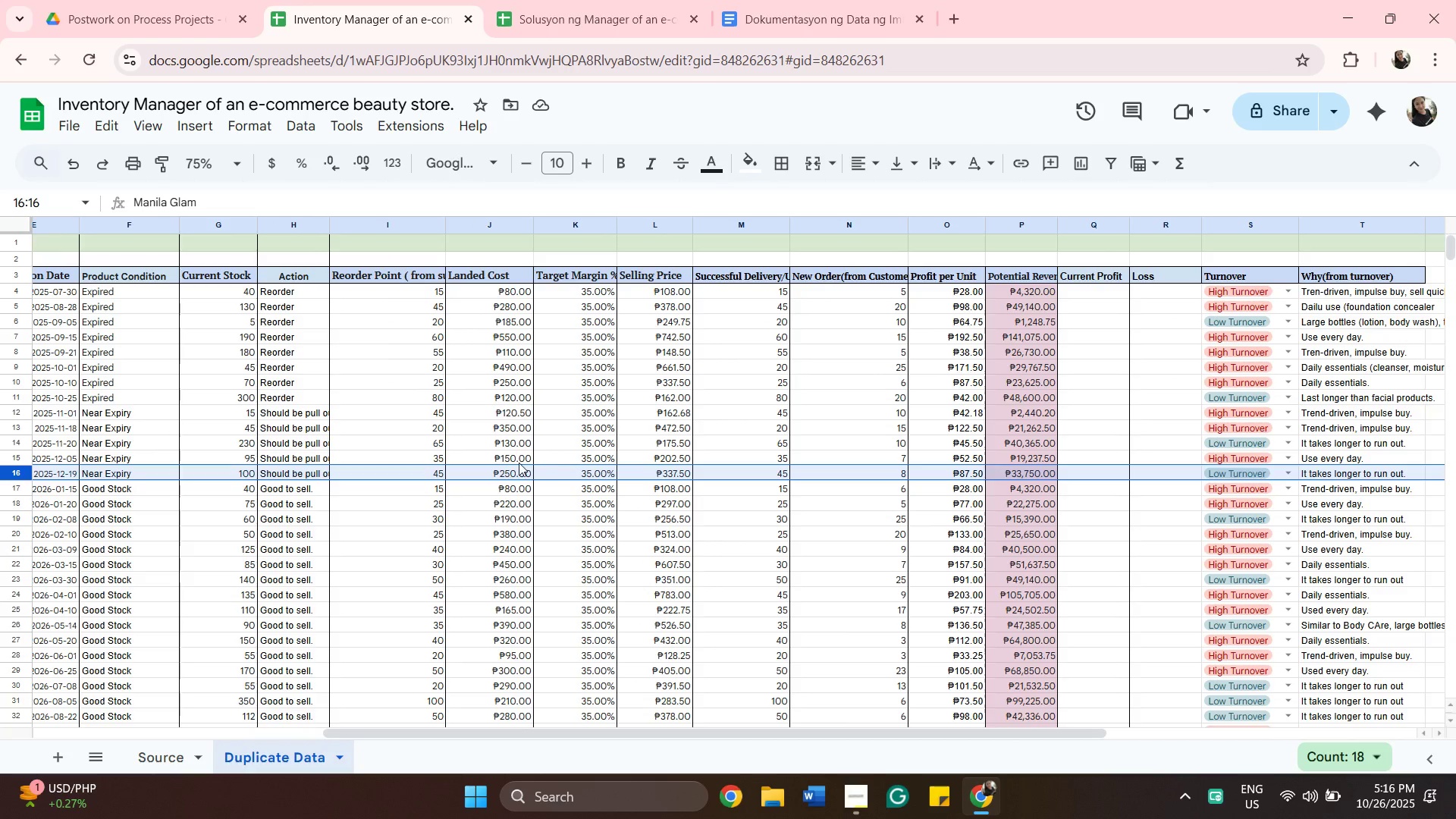 
left_click([50, 439])
 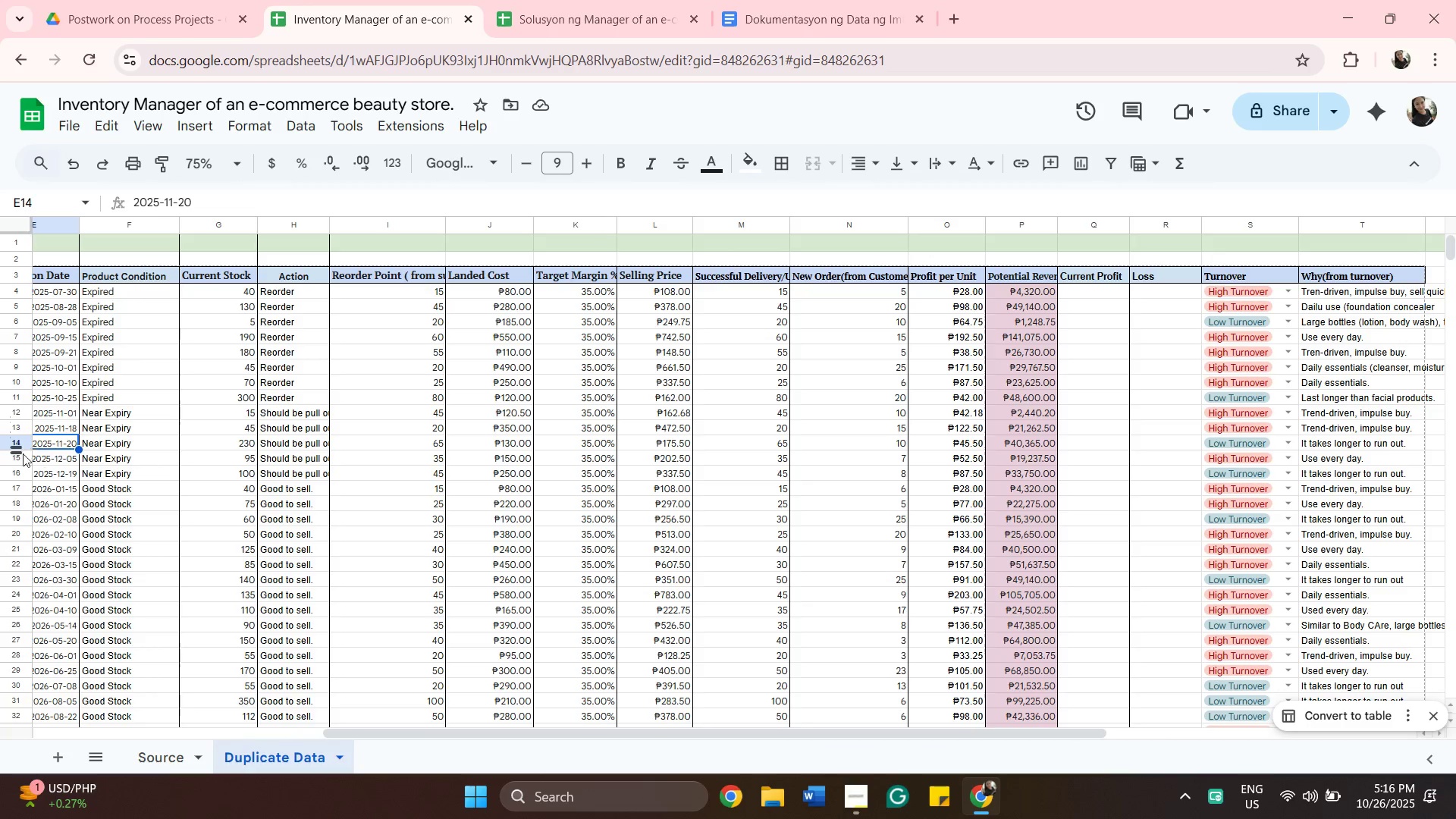 
wait(7.1)
 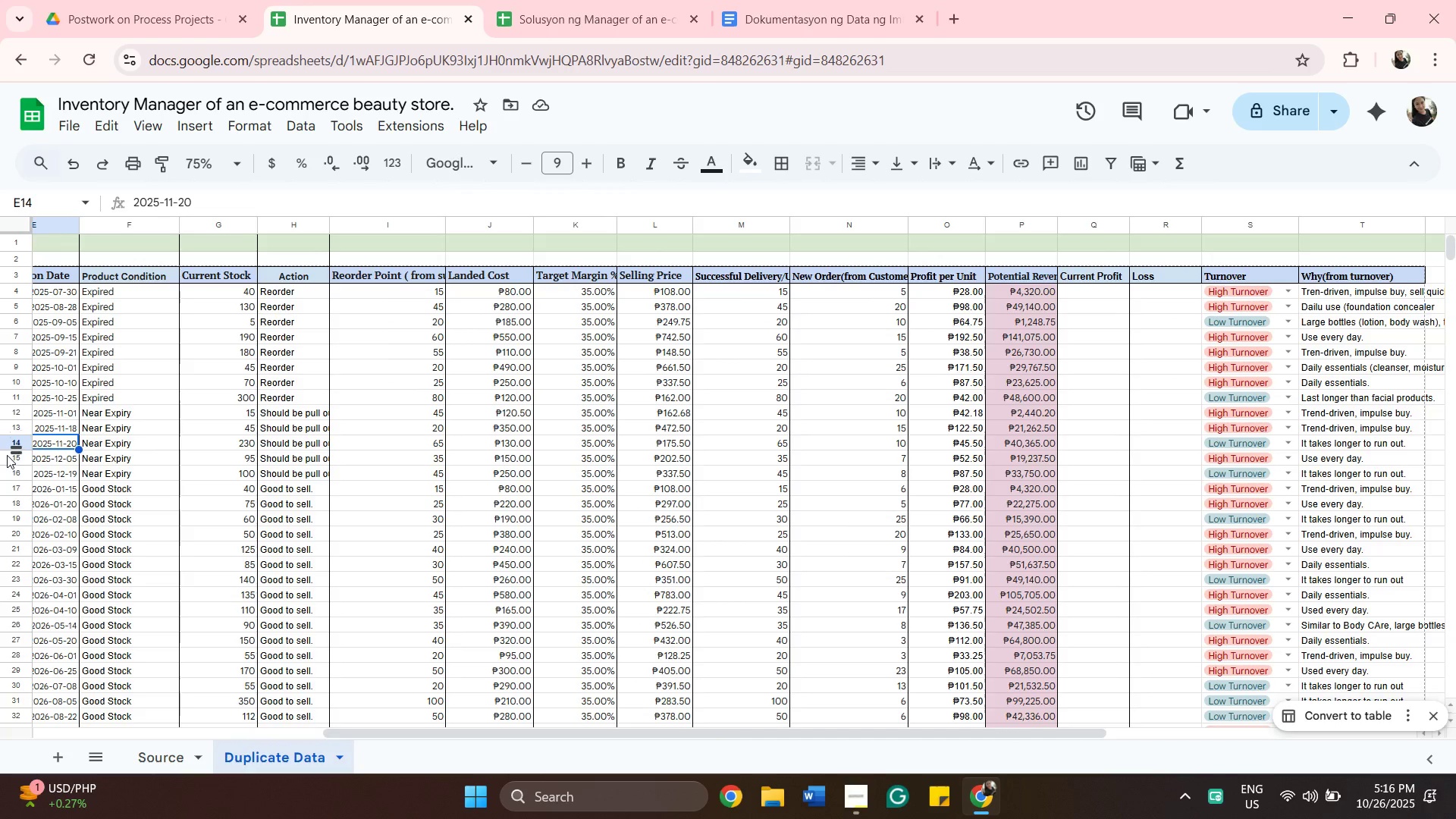 
left_click([20, 440])
 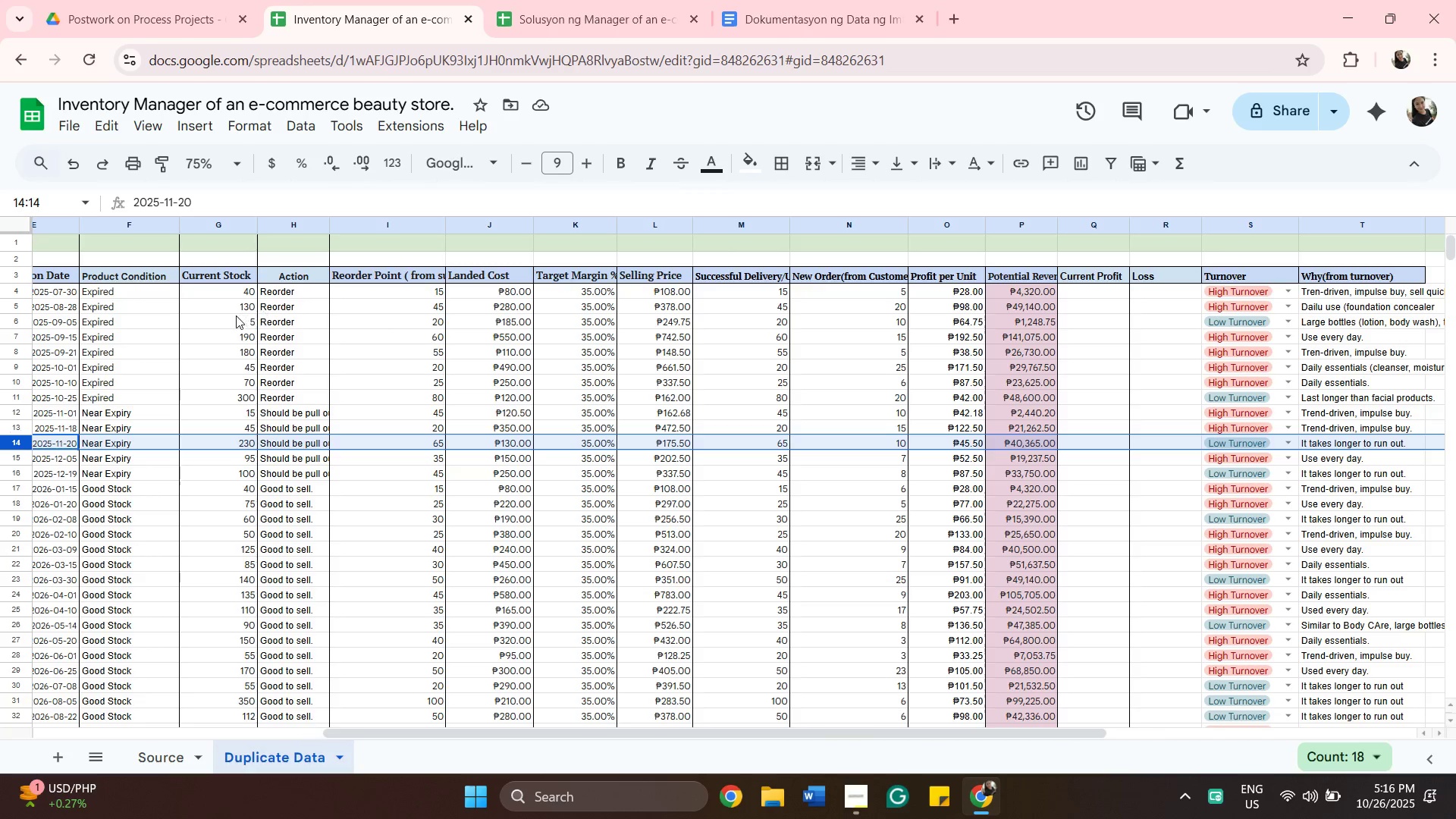 
wait(24.85)
 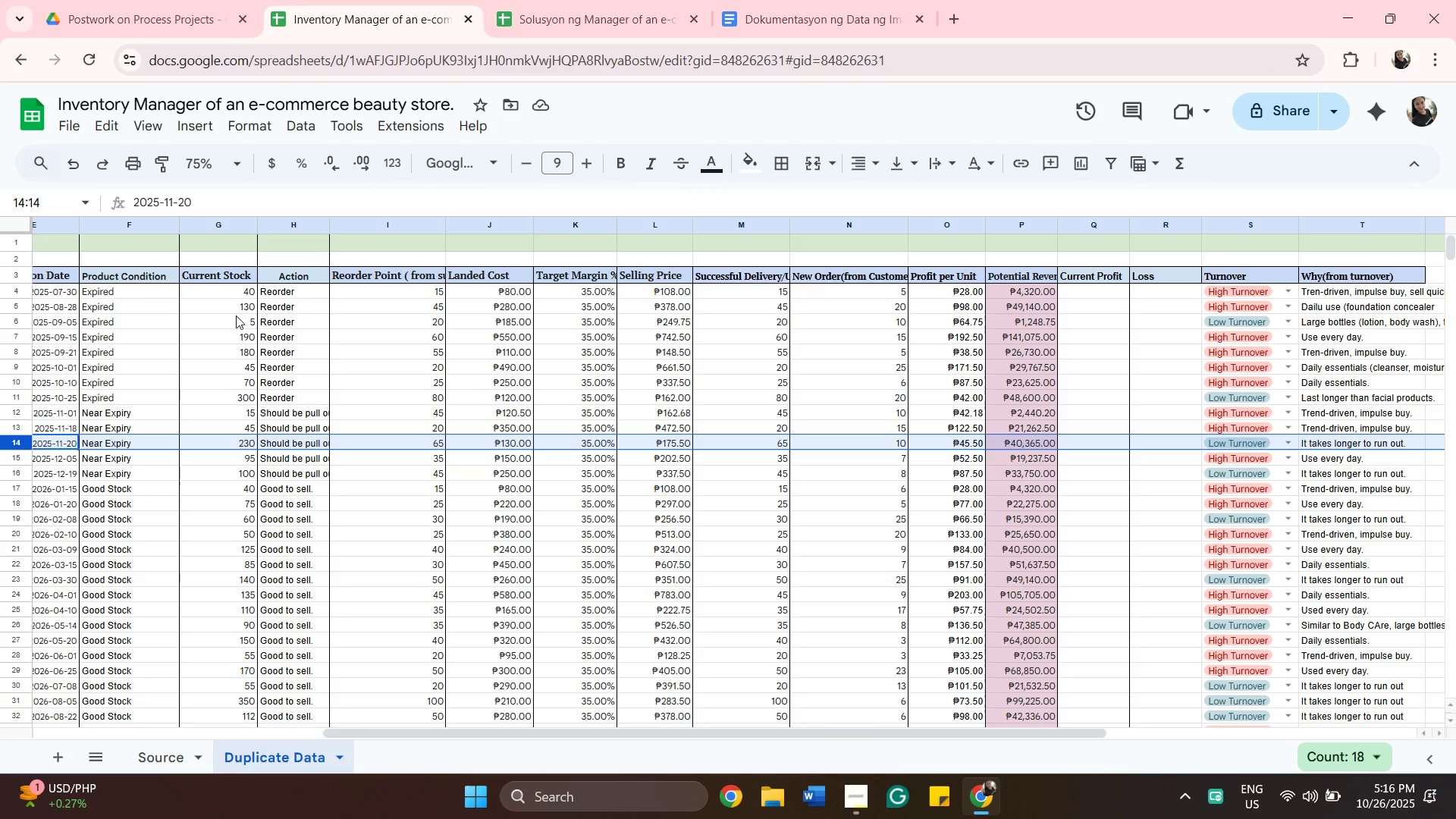 
left_click([231, 287])
 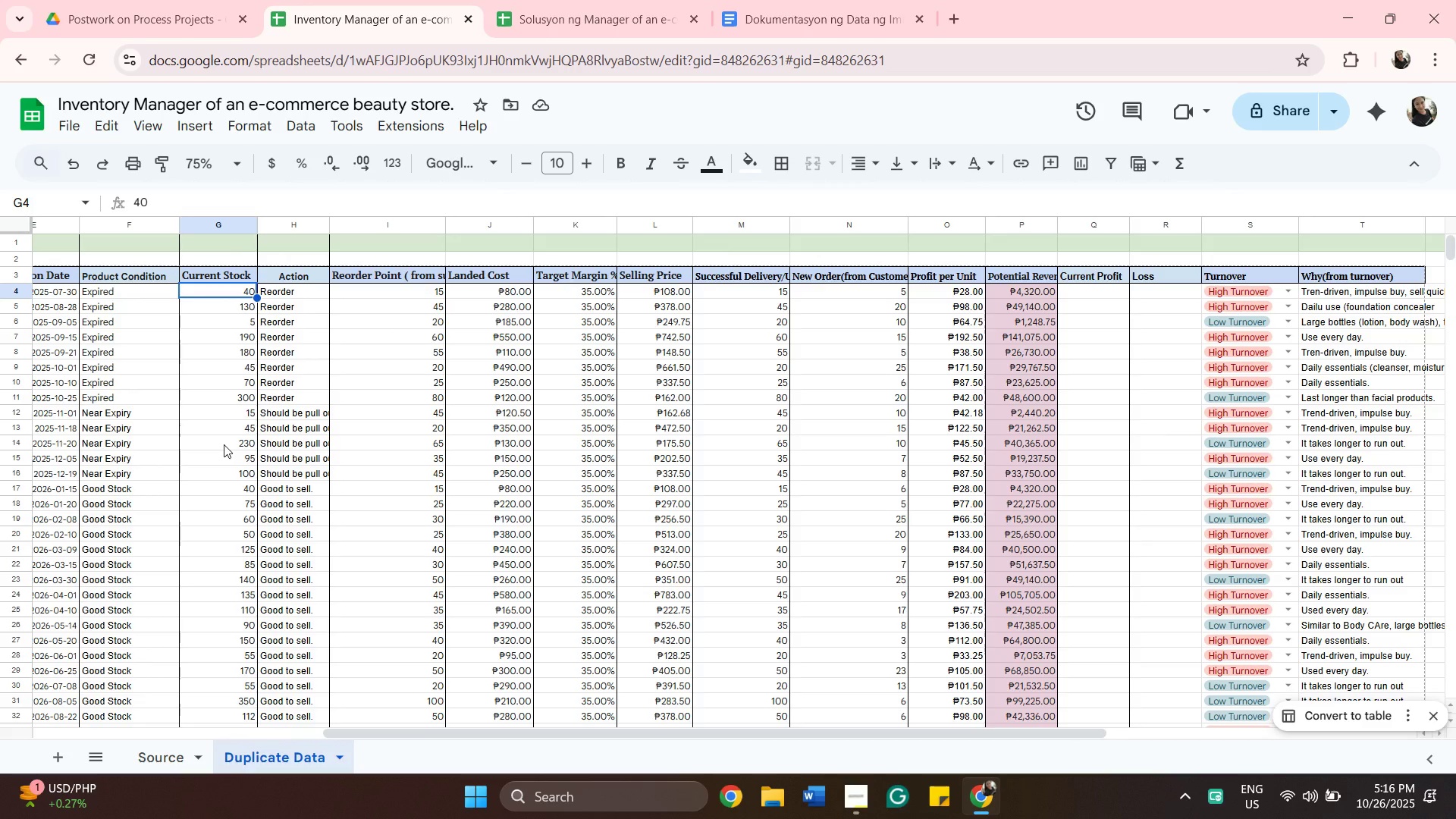 
hold_key(key=ShiftLeft, duration=0.59)
left_click([224, 444])
 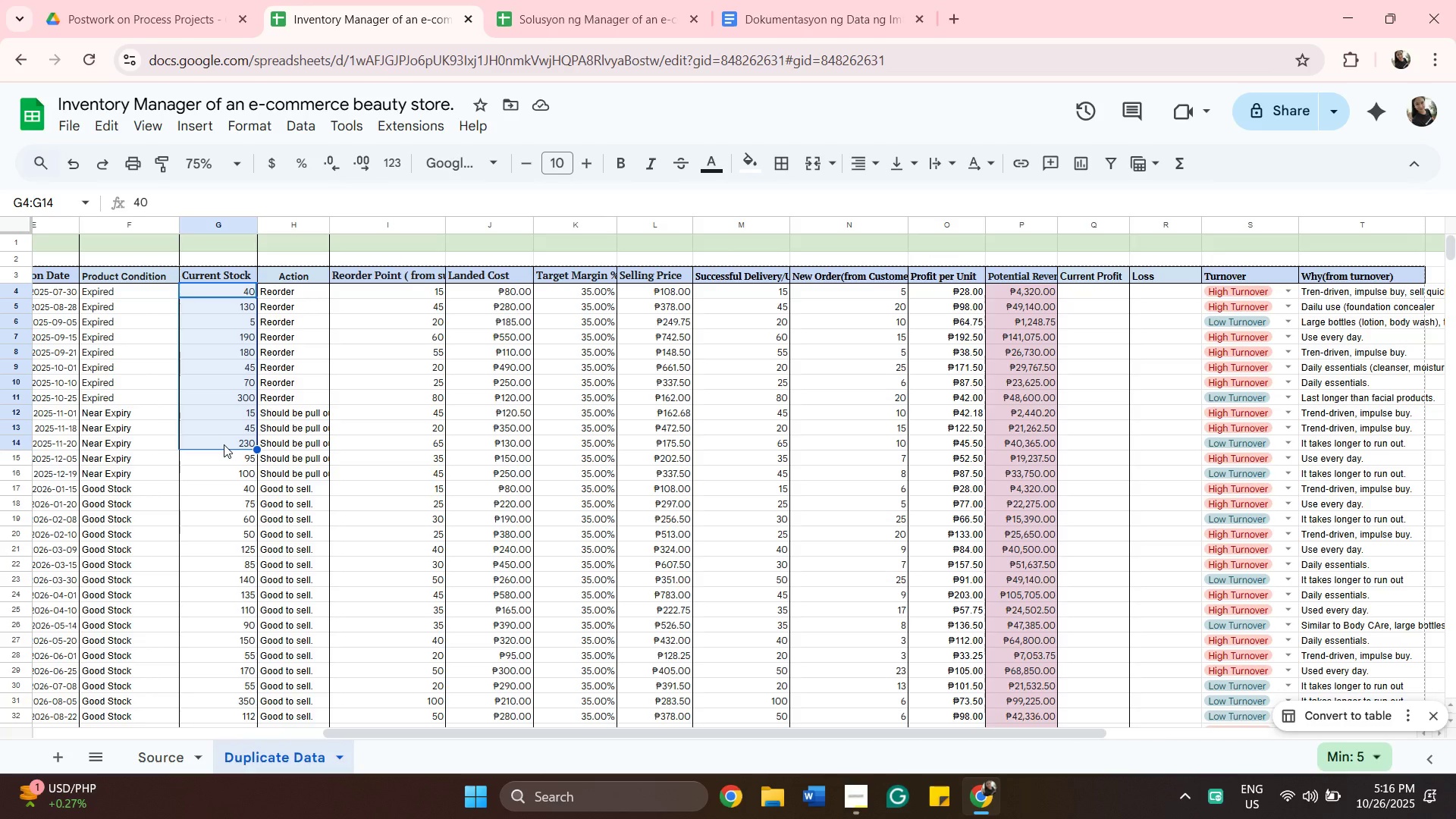 
key(Control+C)
 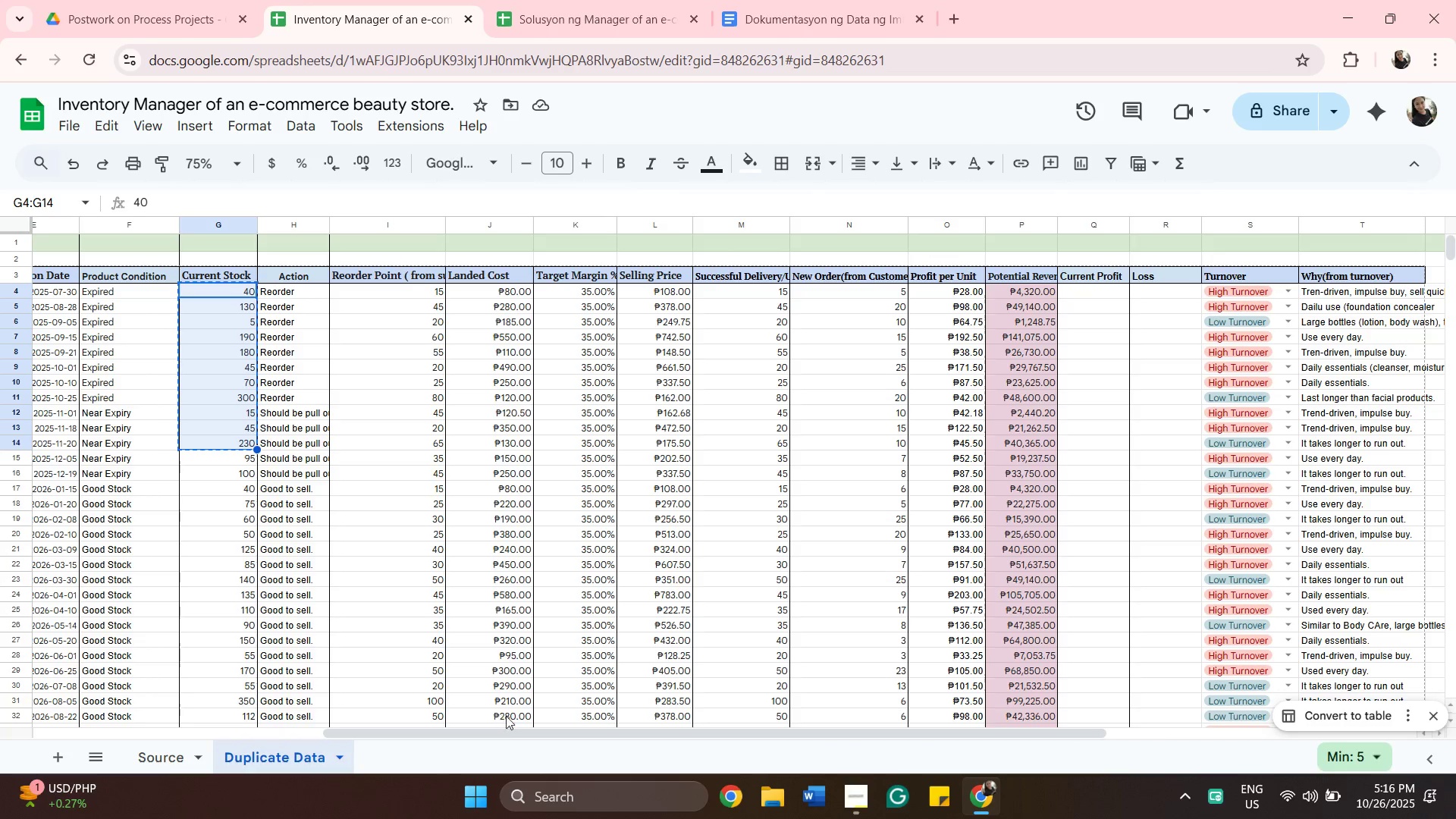 
left_click_drag(start_coordinate=[519, 731], to_coordinate=[724, 730])
 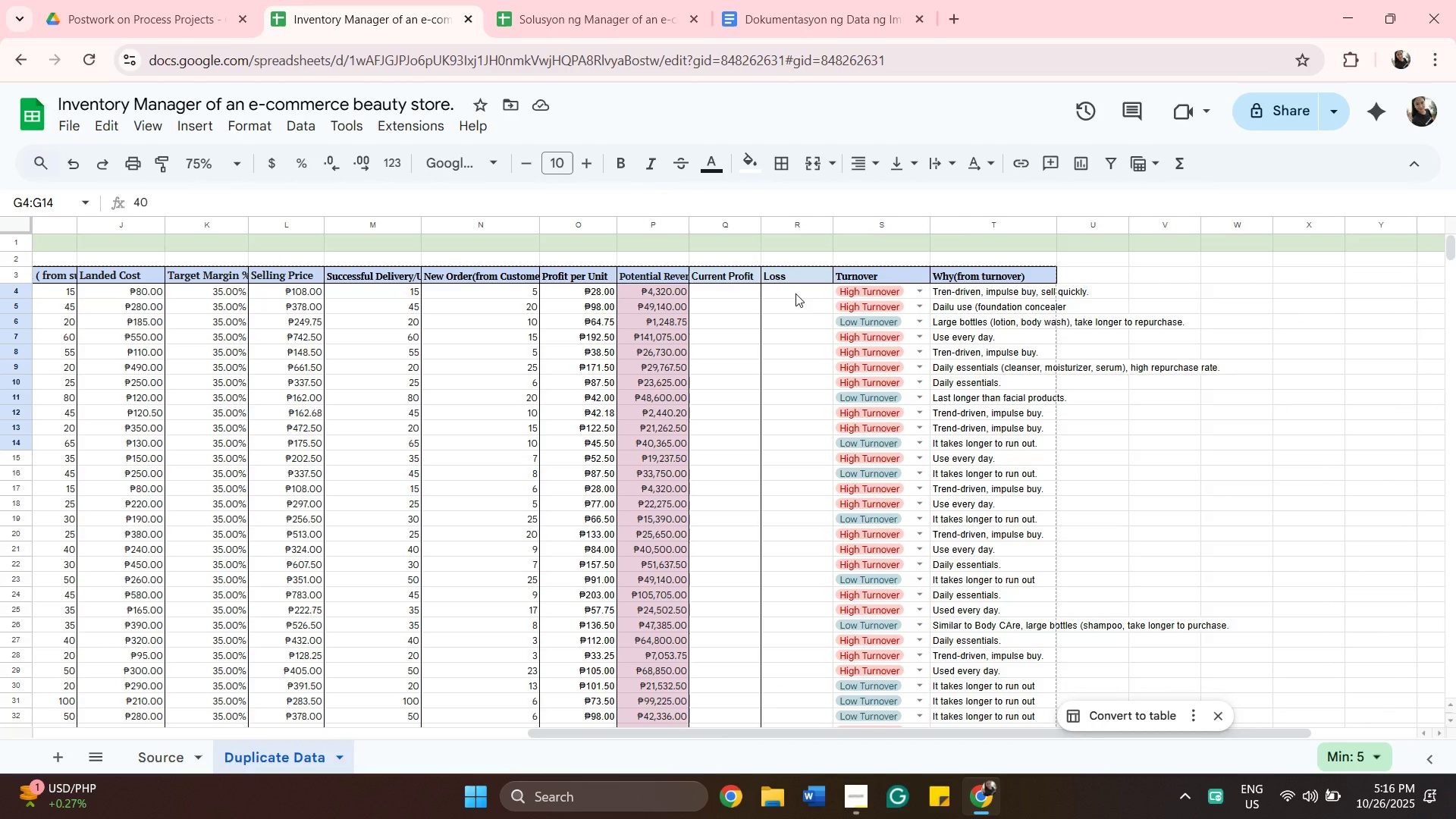 
left_click([795, 293])
 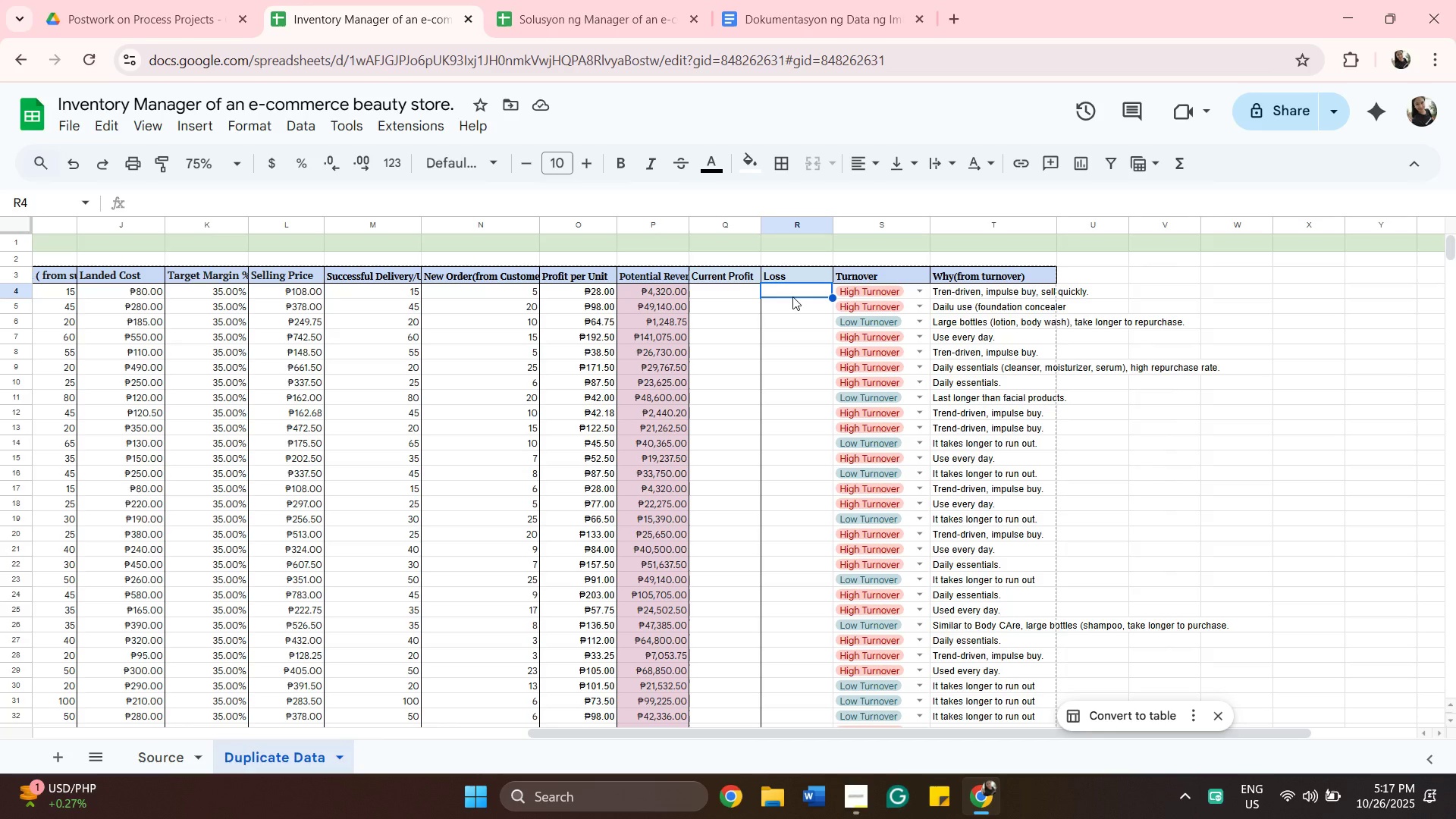 
wait(9.18)
 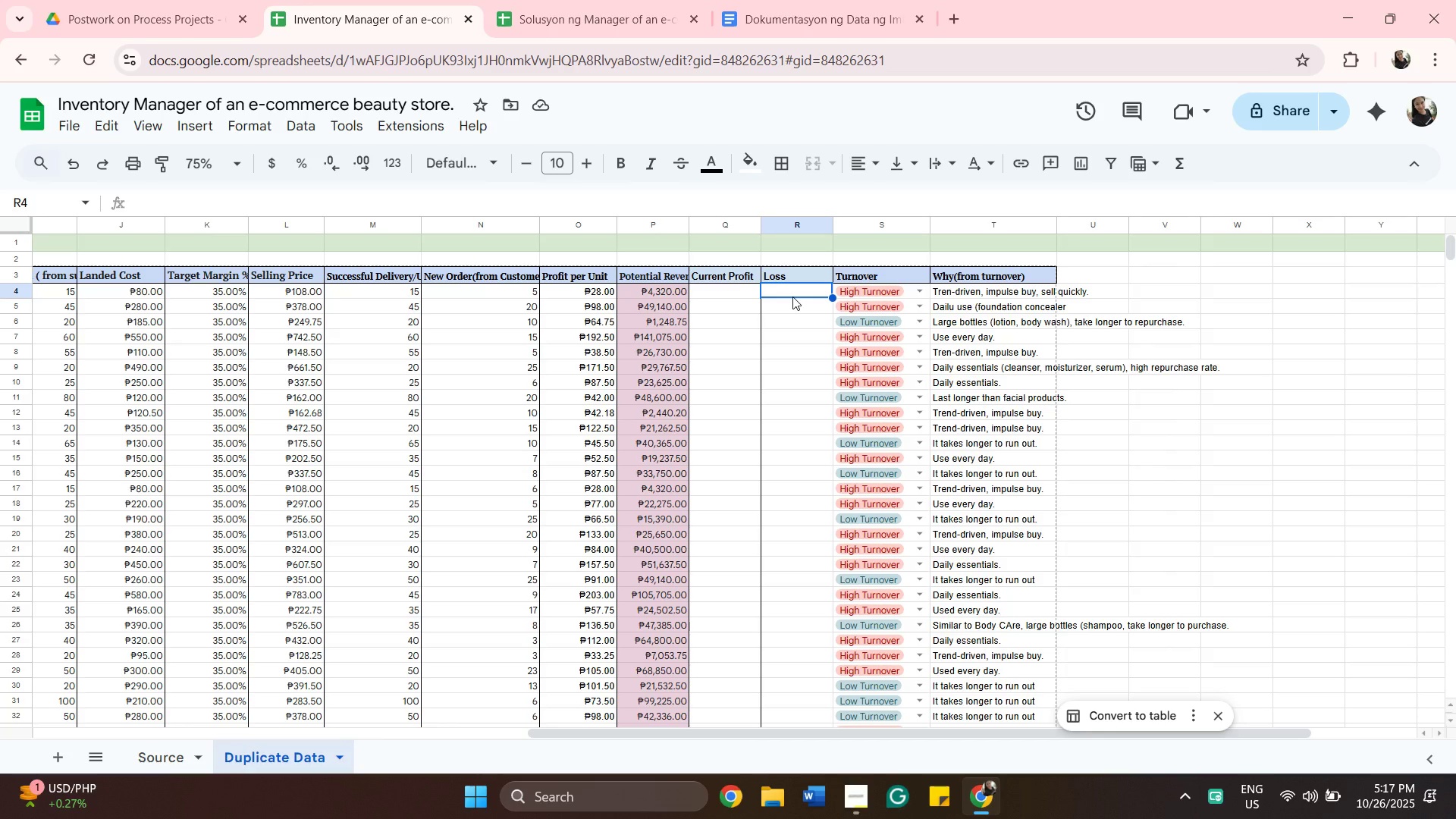 
key(Control+V)